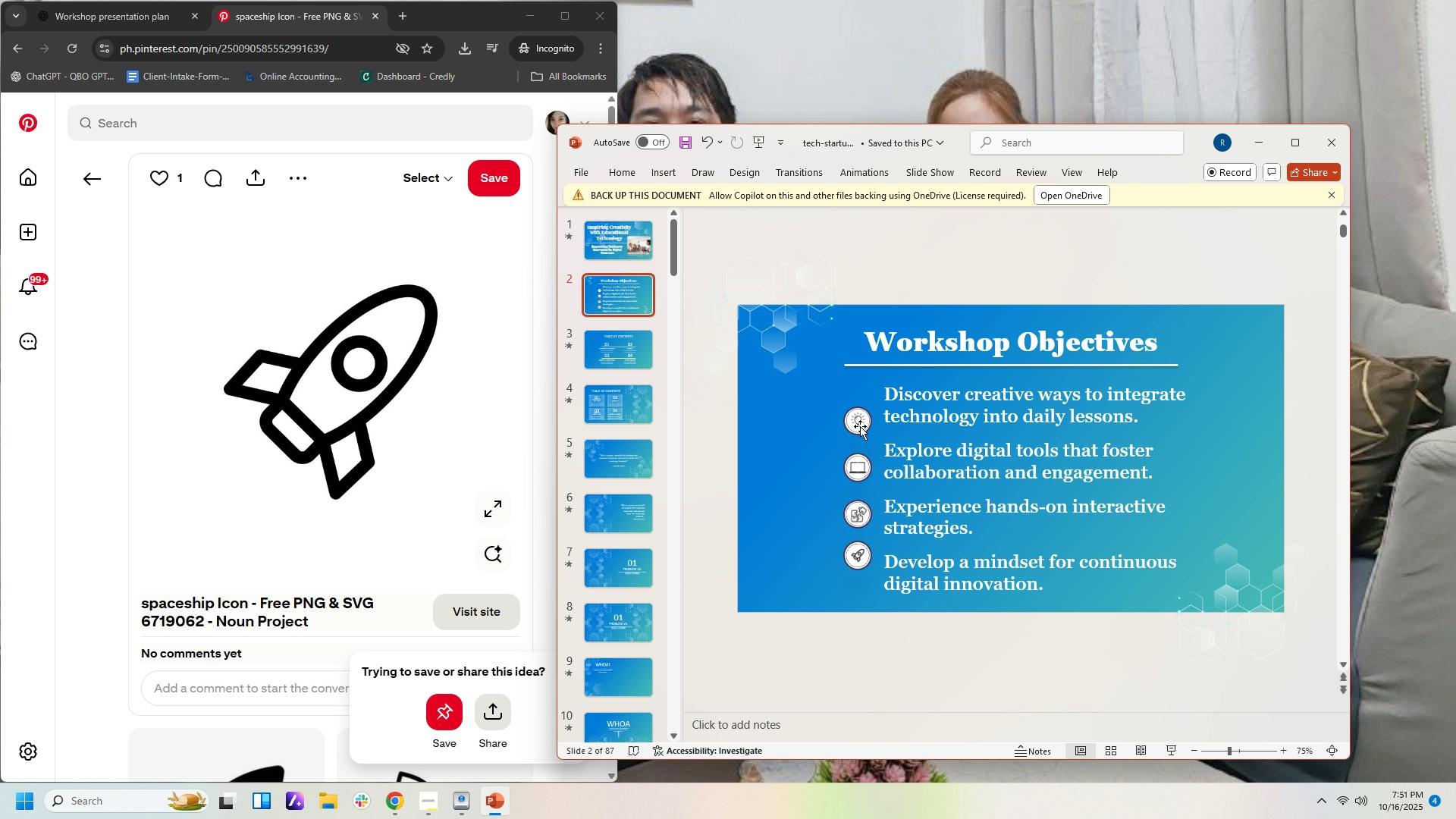 
left_click_drag(start_coordinate=[860, 424], to_coordinate=[862, 401])
 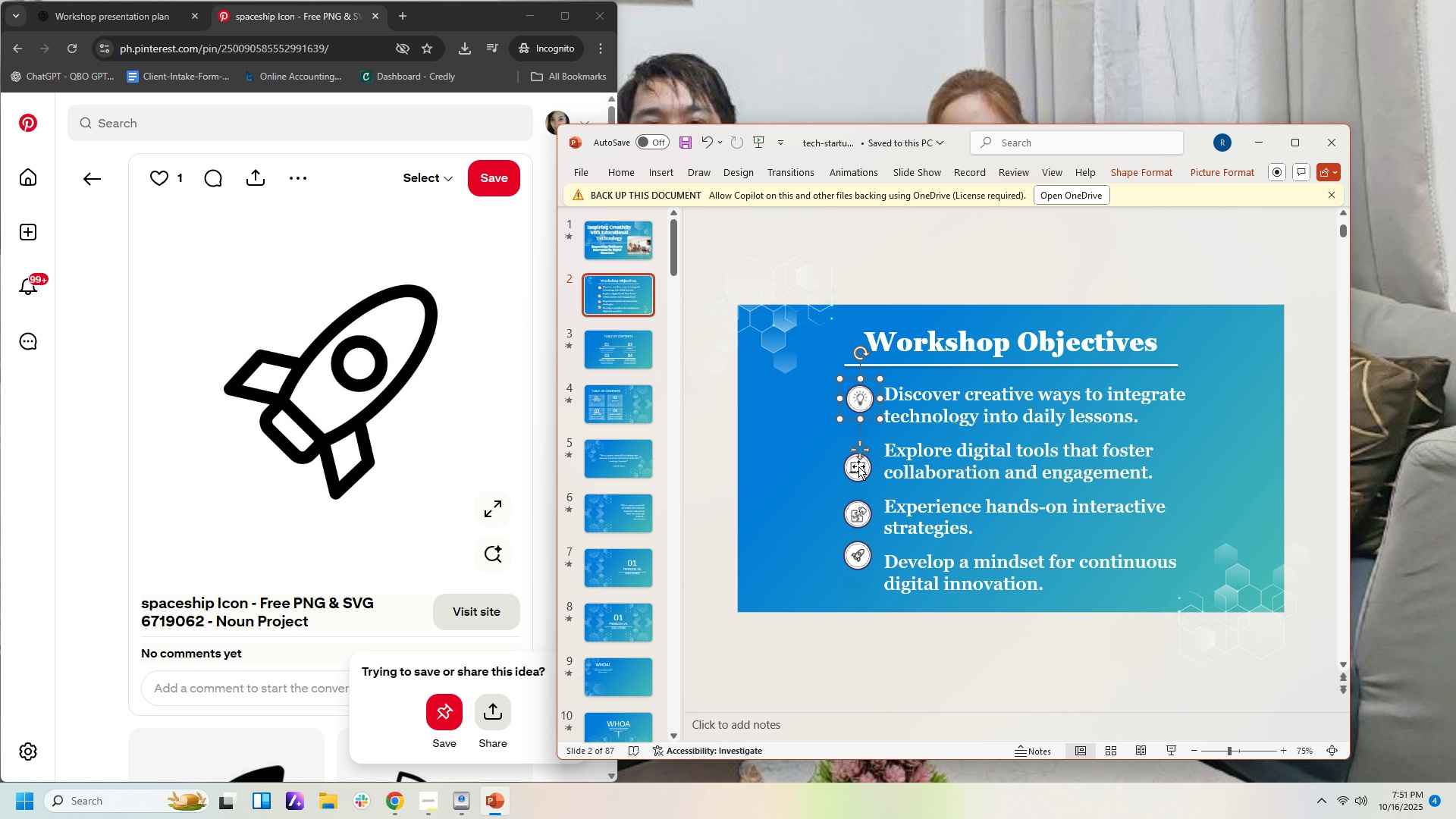 
left_click_drag(start_coordinate=[858, 466], to_coordinate=[861, 454])
 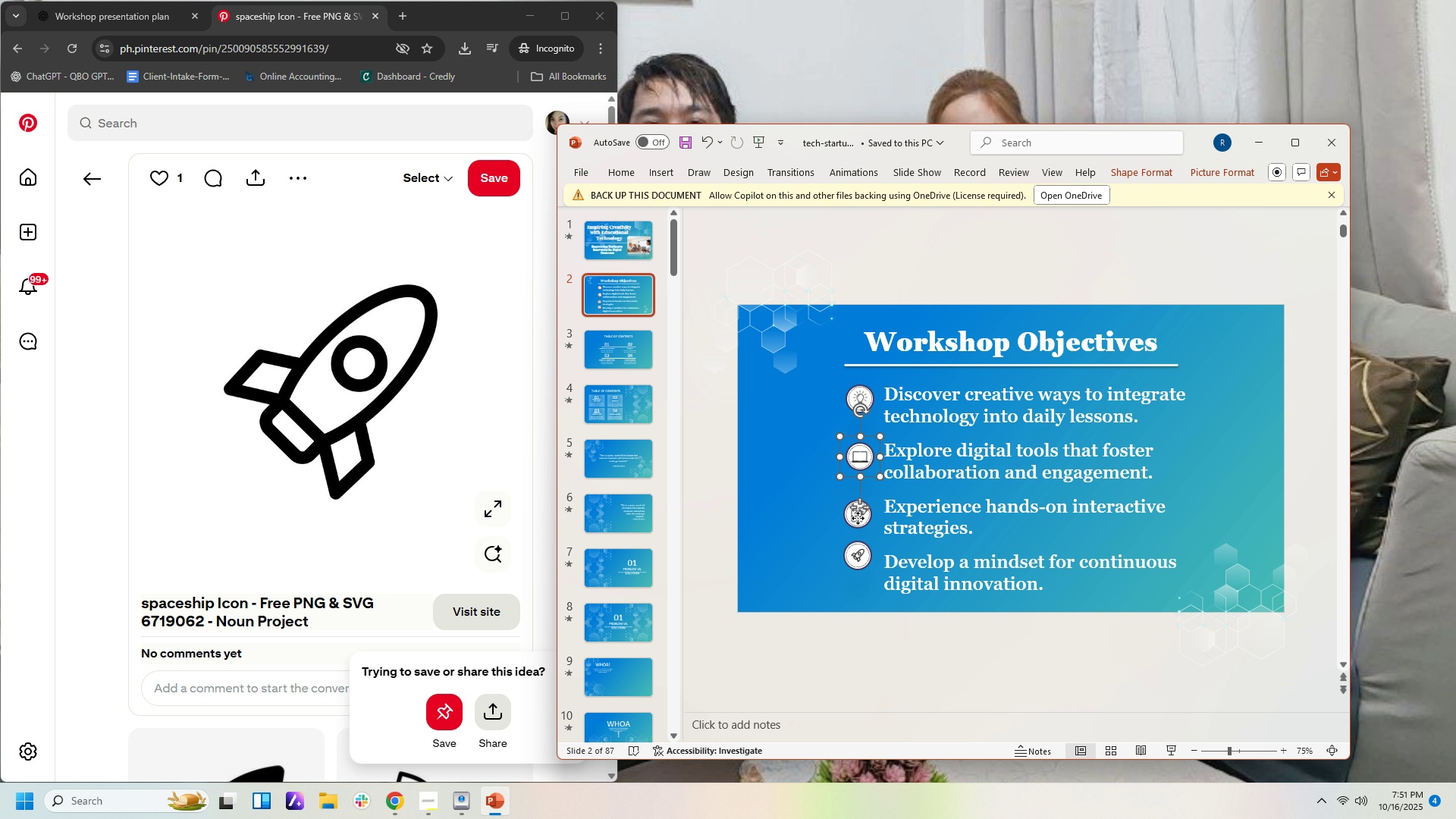 
left_click([858, 518])
 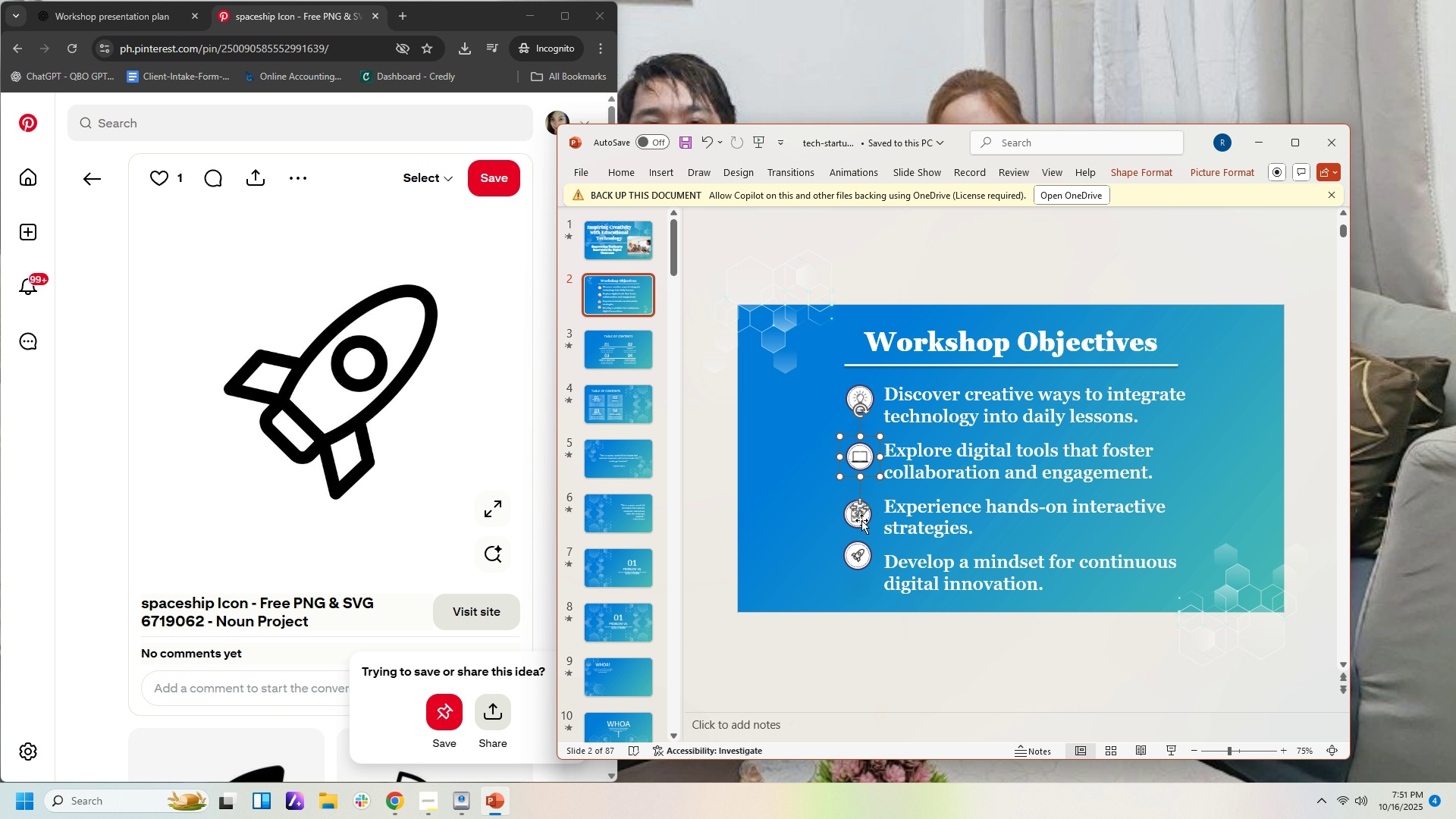 
left_click([861, 520])
 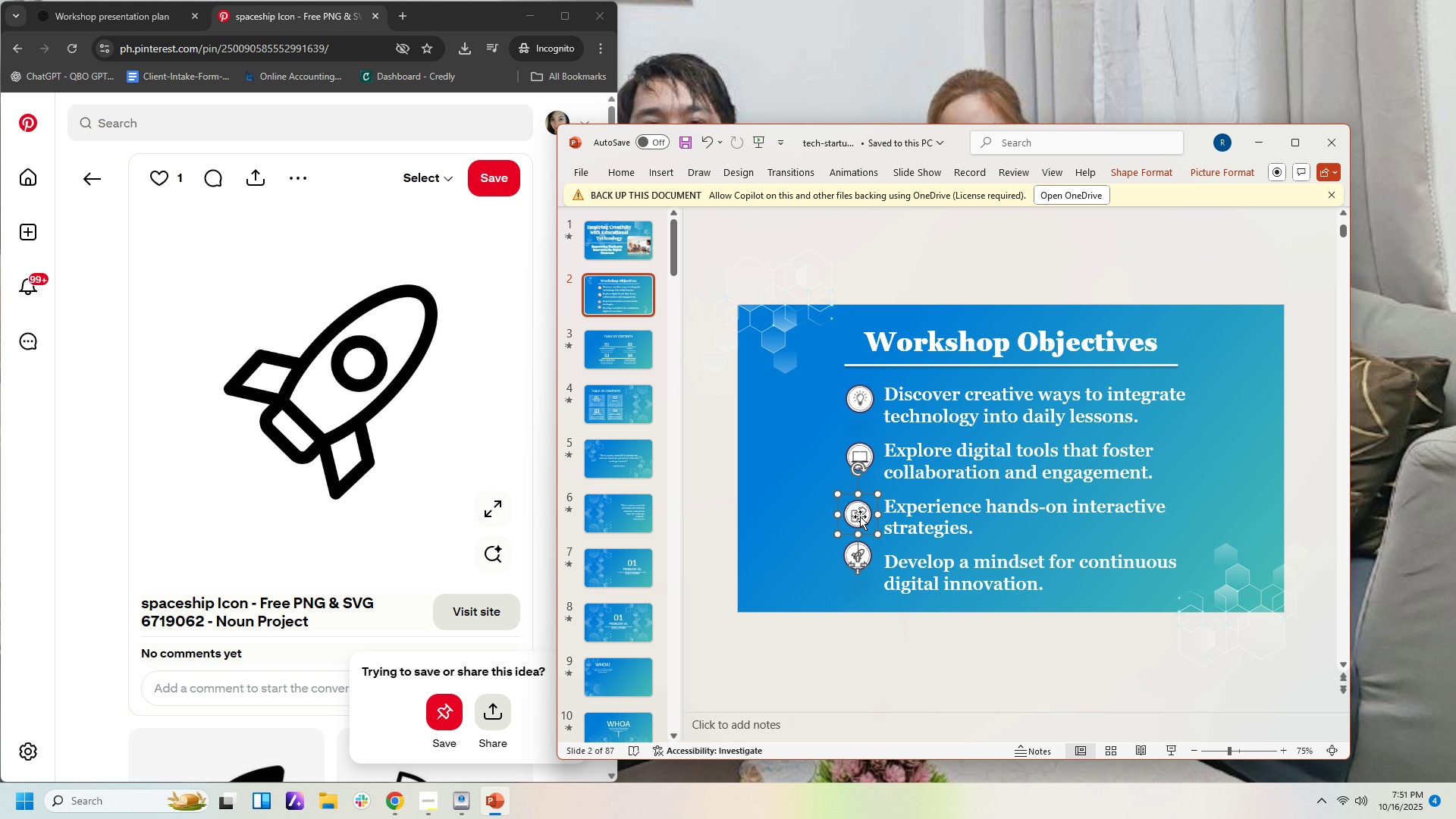 
left_click_drag(start_coordinate=[860, 516], to_coordinate=[864, 510])
 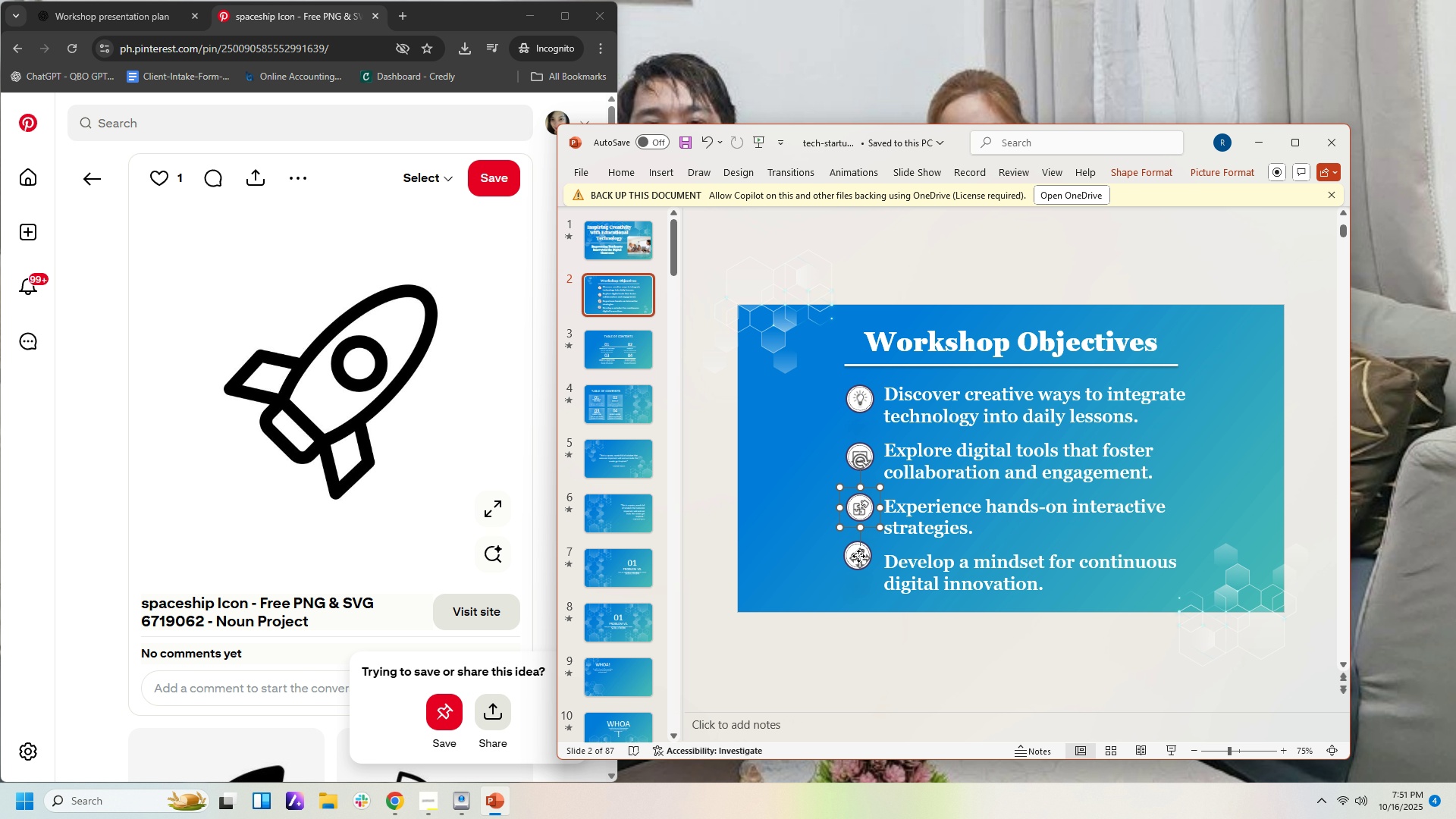 
left_click([858, 556])
 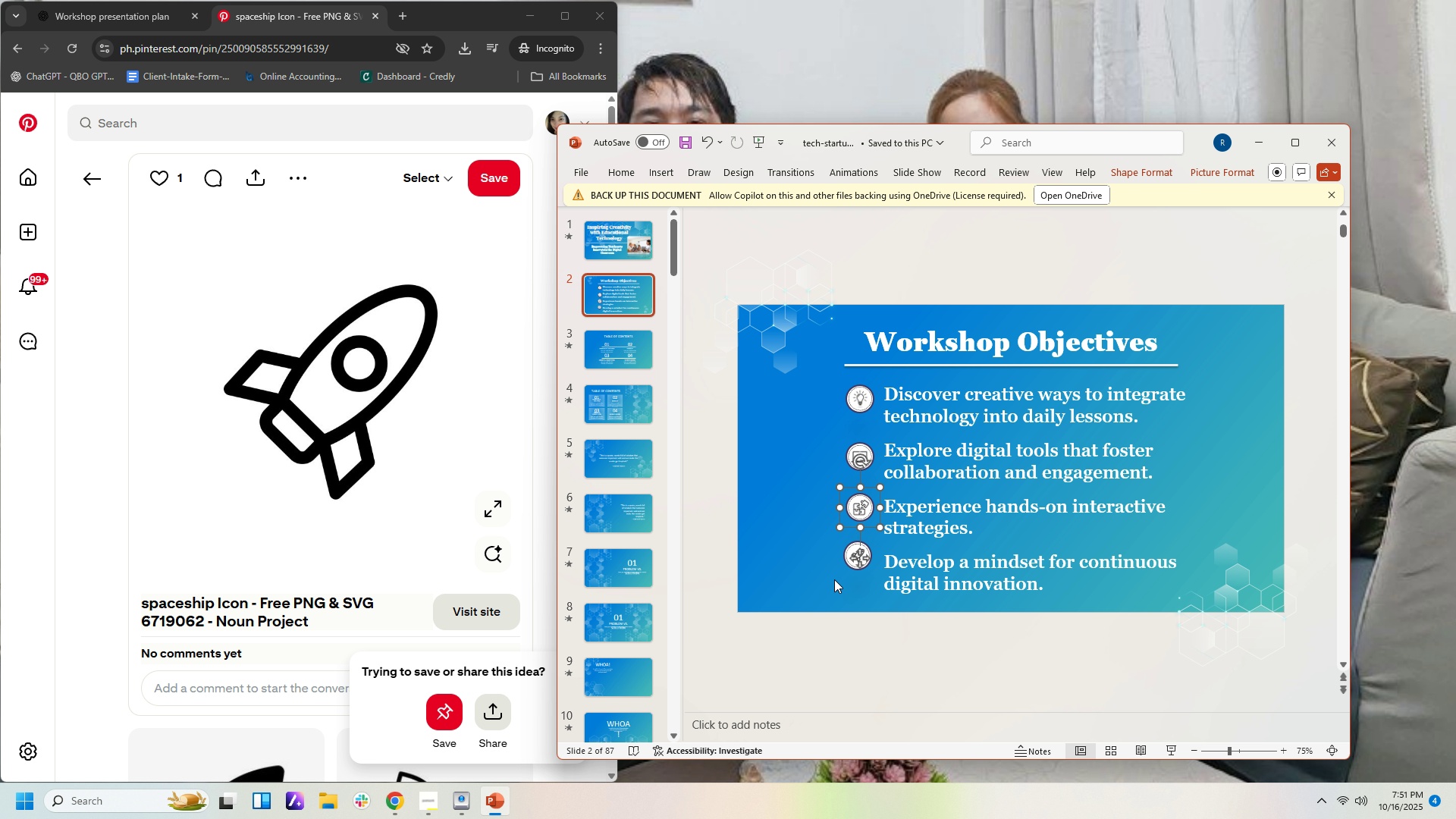 
left_click([834, 579])
 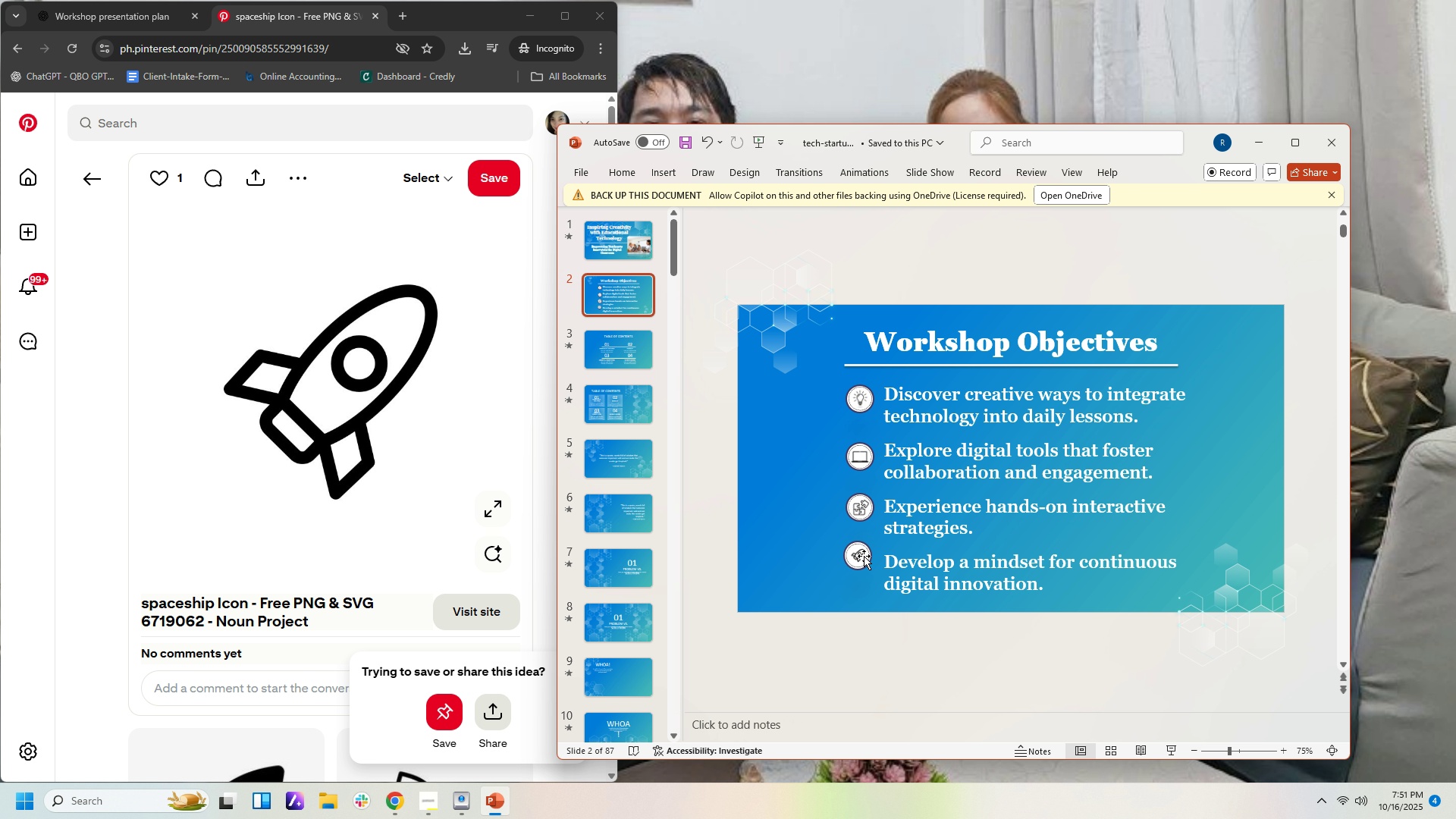 
left_click_drag(start_coordinate=[864, 556], to_coordinate=[866, 568])
 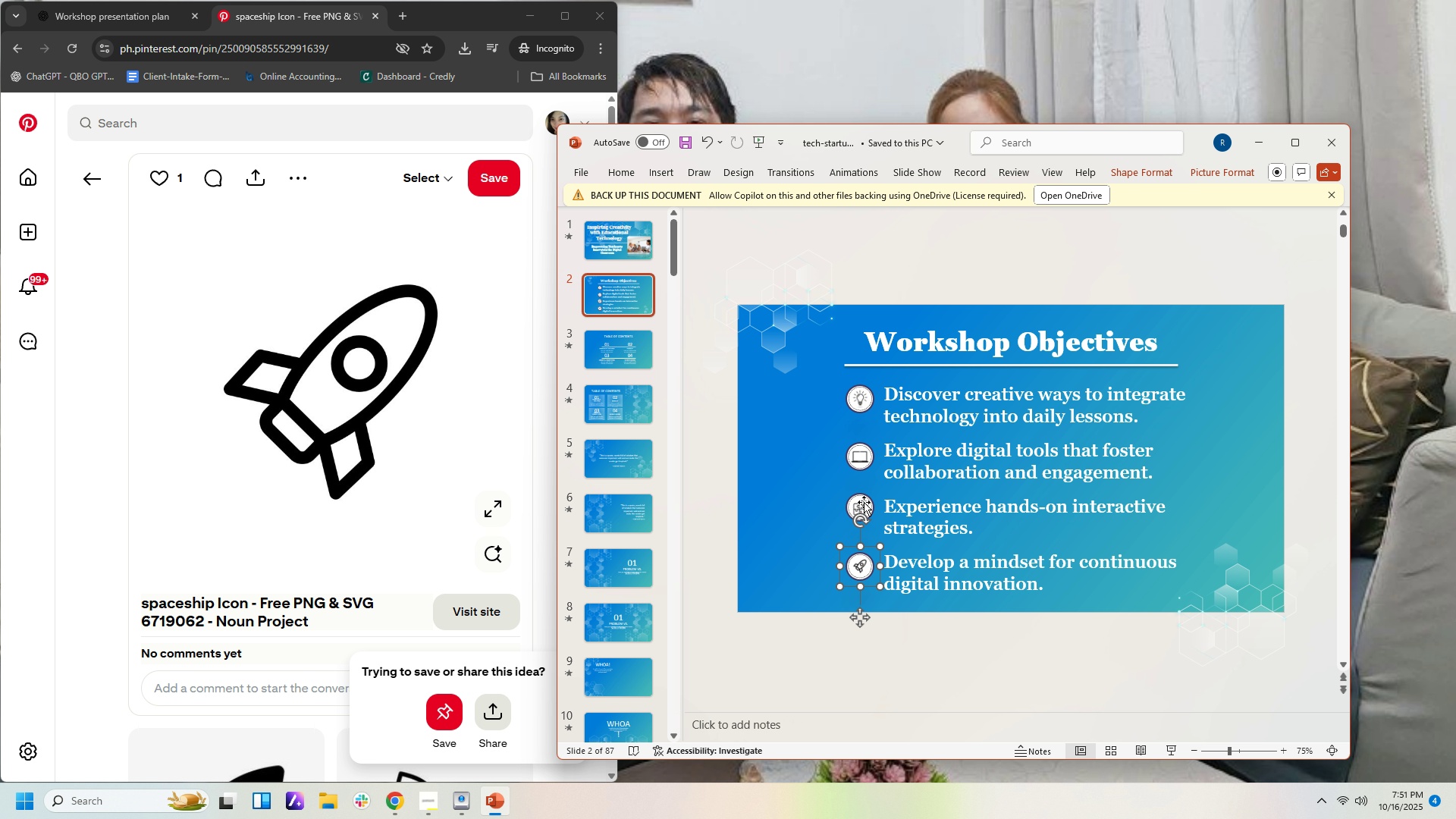 
left_click([864, 502])
 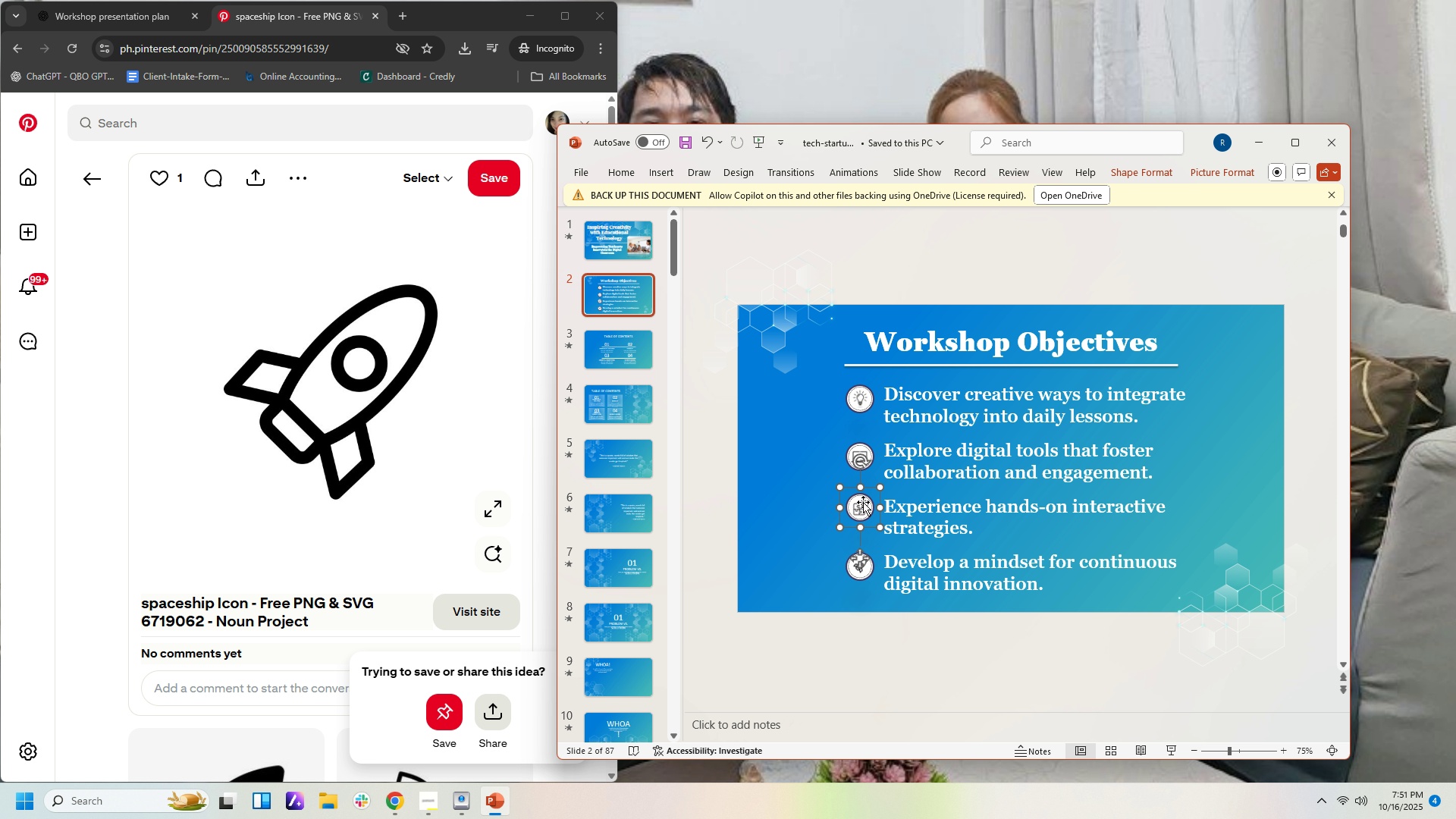 
left_click_drag(start_coordinate=[863, 502], to_coordinate=[863, 508])
 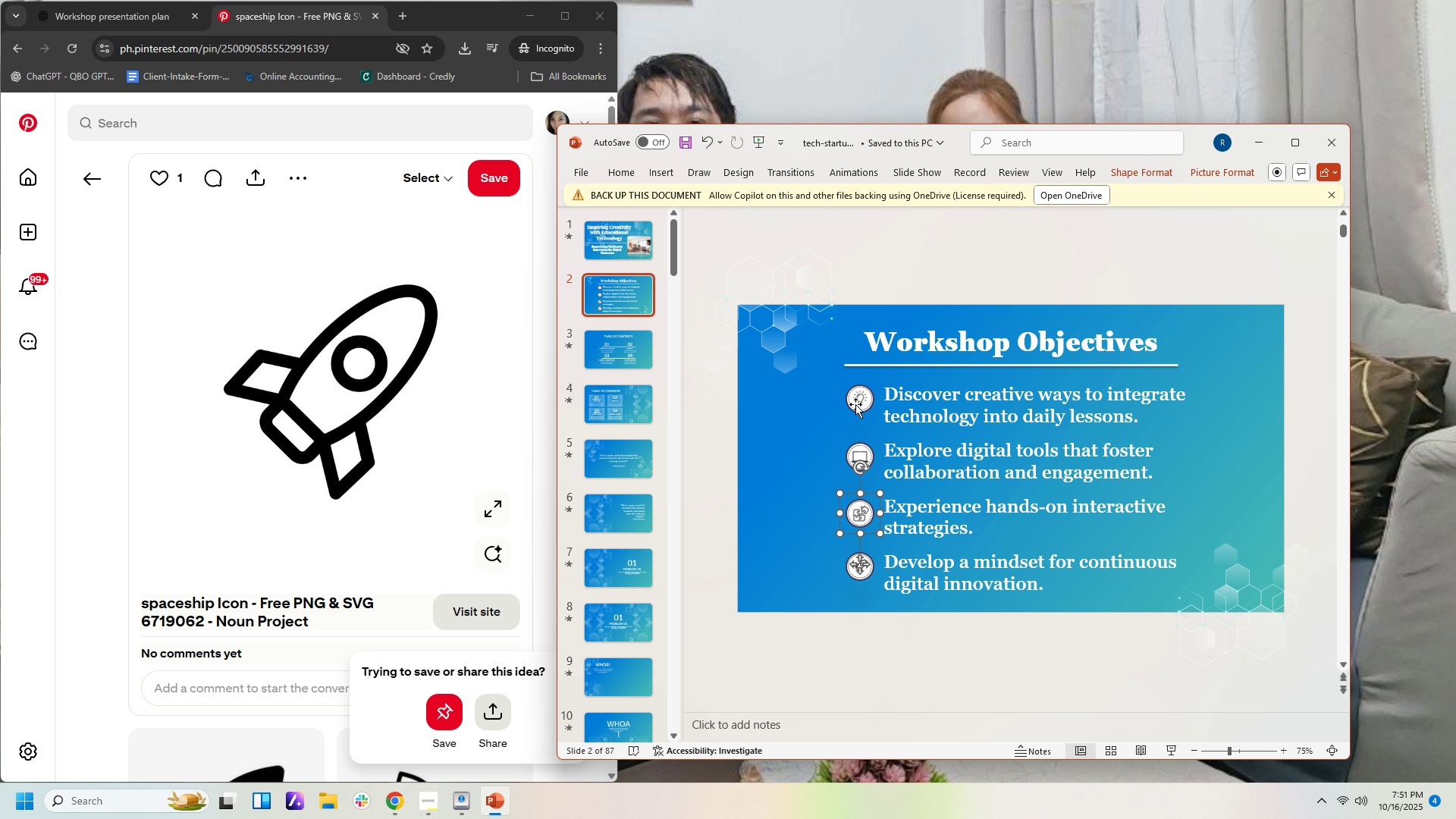 
left_click_drag(start_coordinate=[866, 397], to_coordinate=[866, 403])
 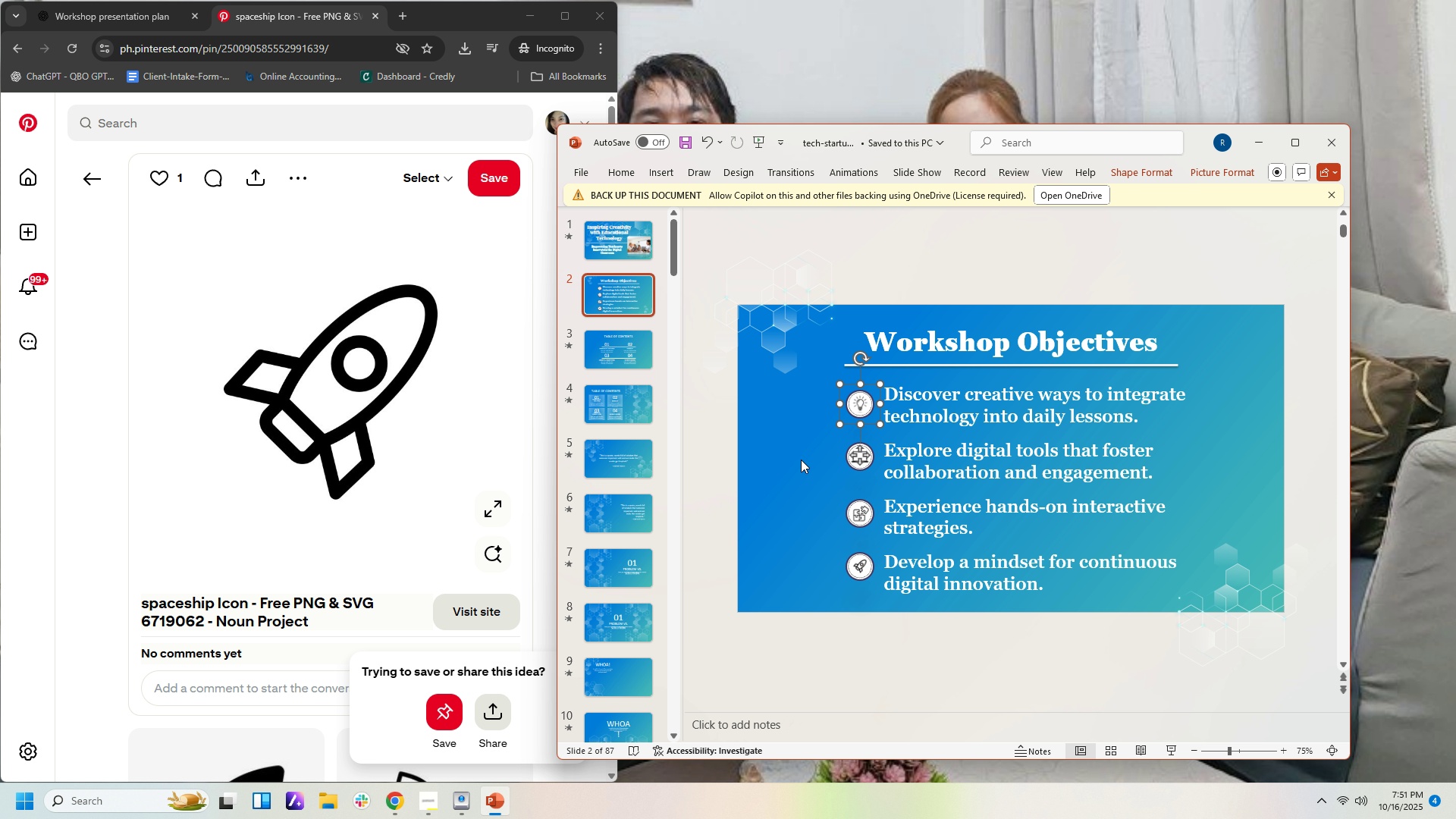 
left_click([801, 460])
 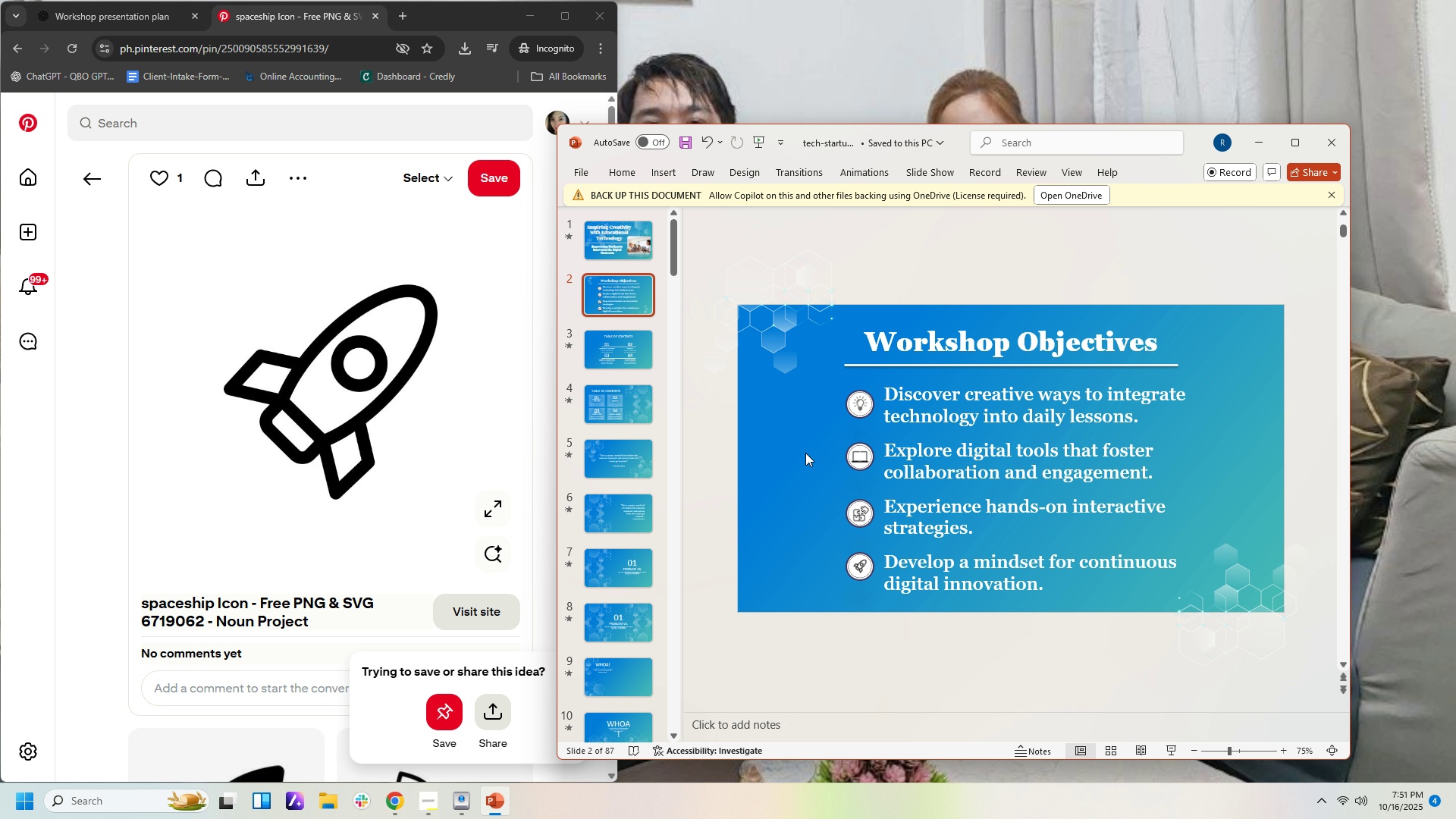 
wait(8.12)
 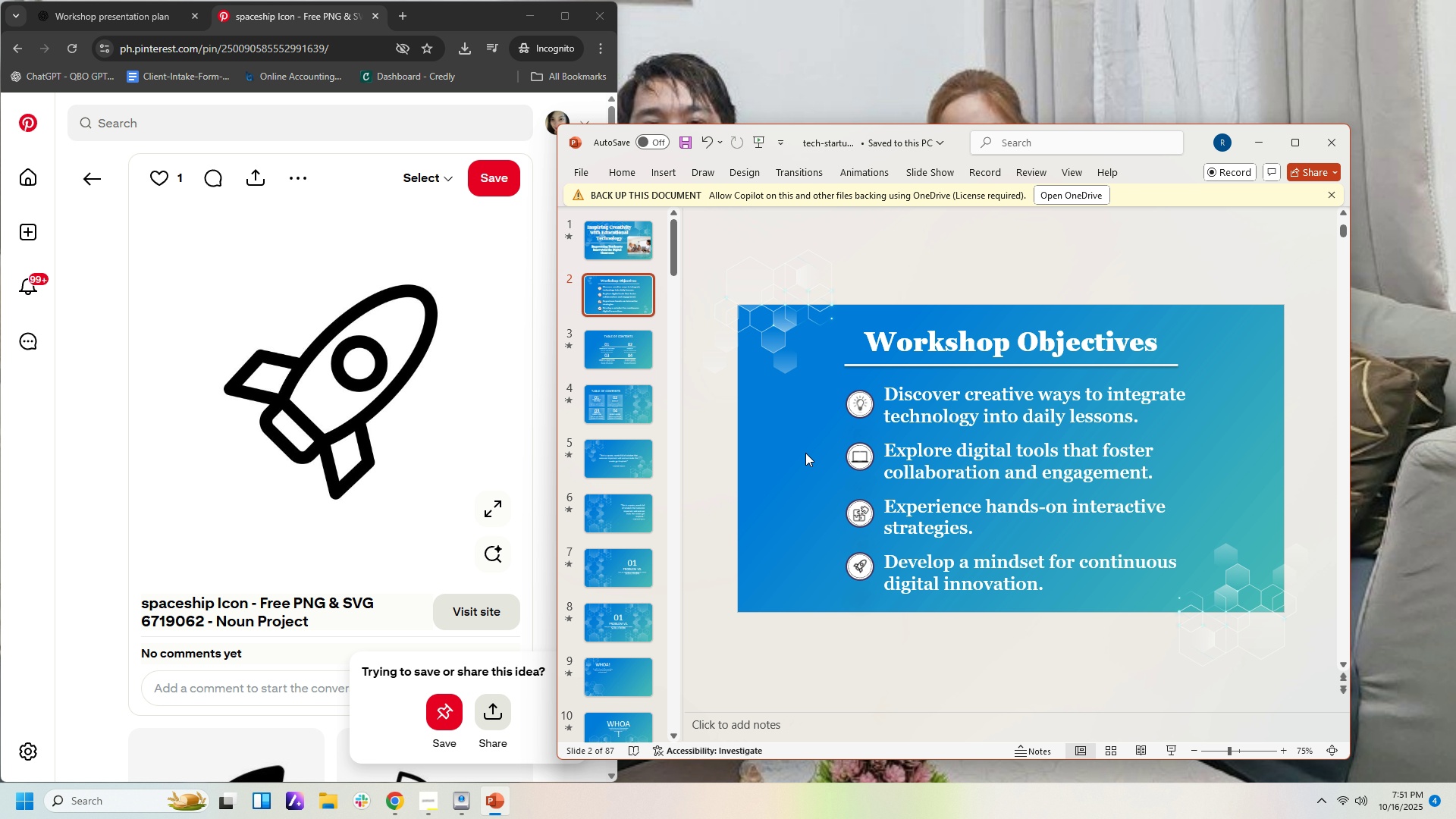 
left_click([127, 14])
 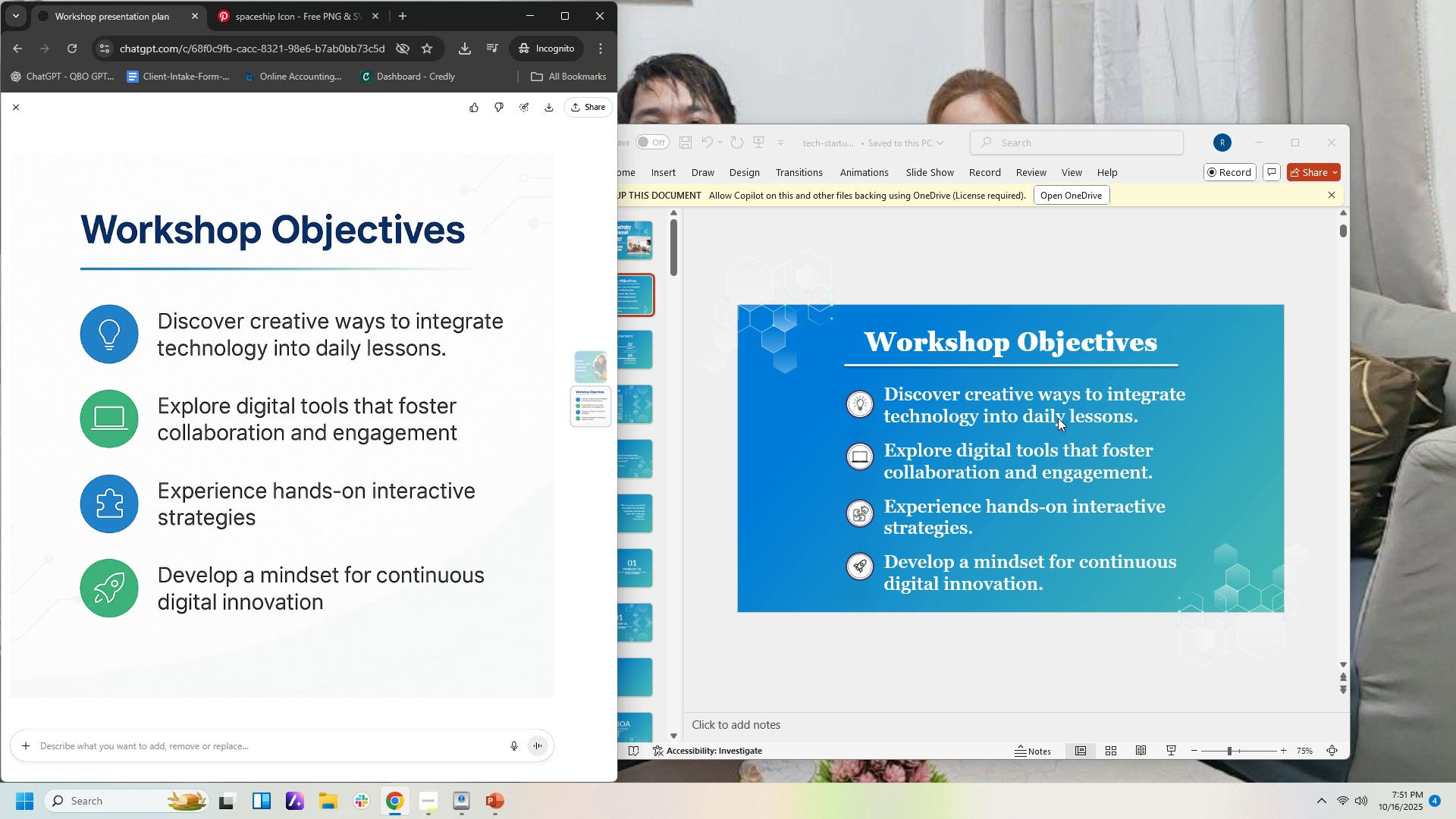 
wait(12.19)
 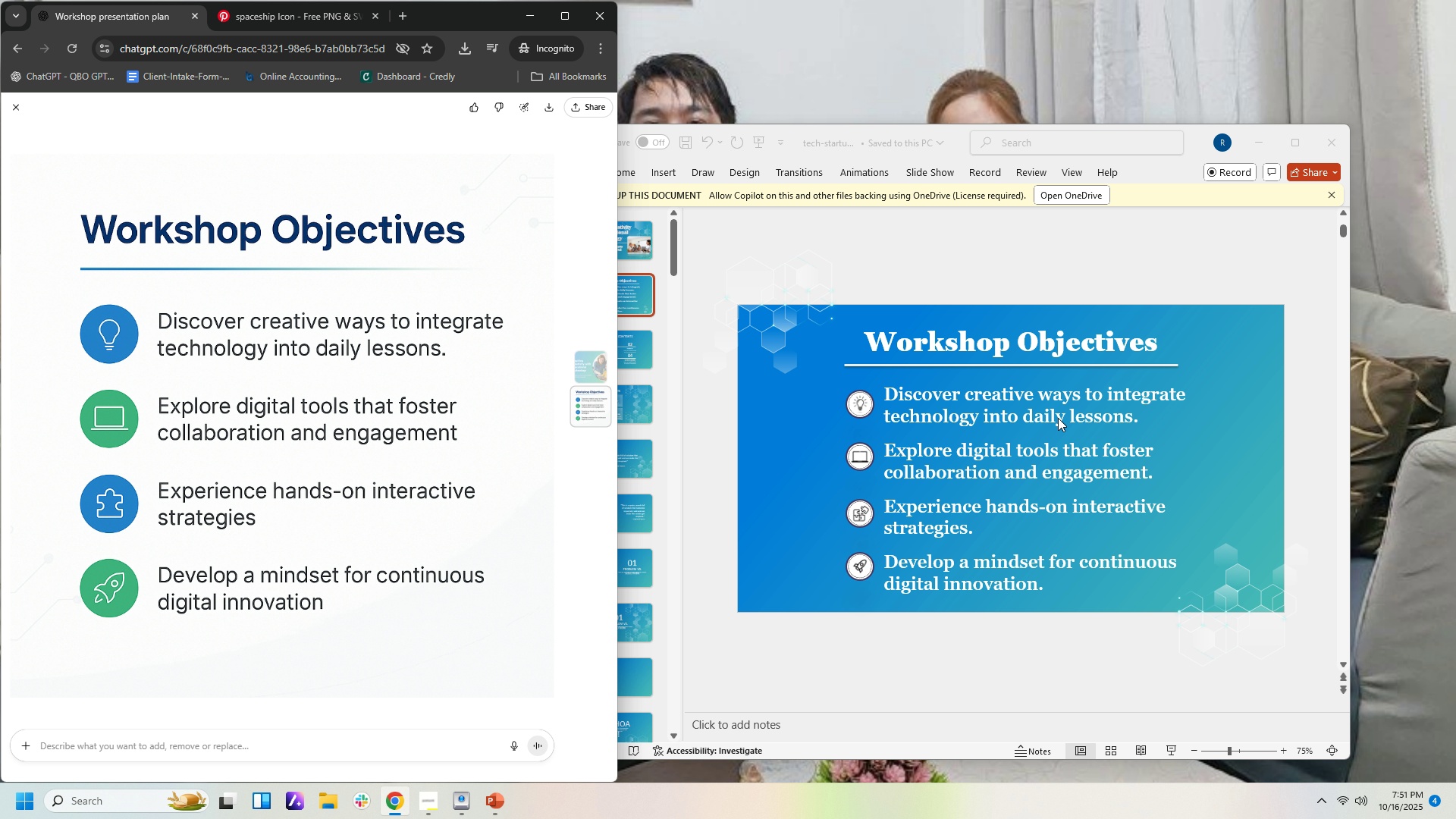 
left_click([1011, 463])
 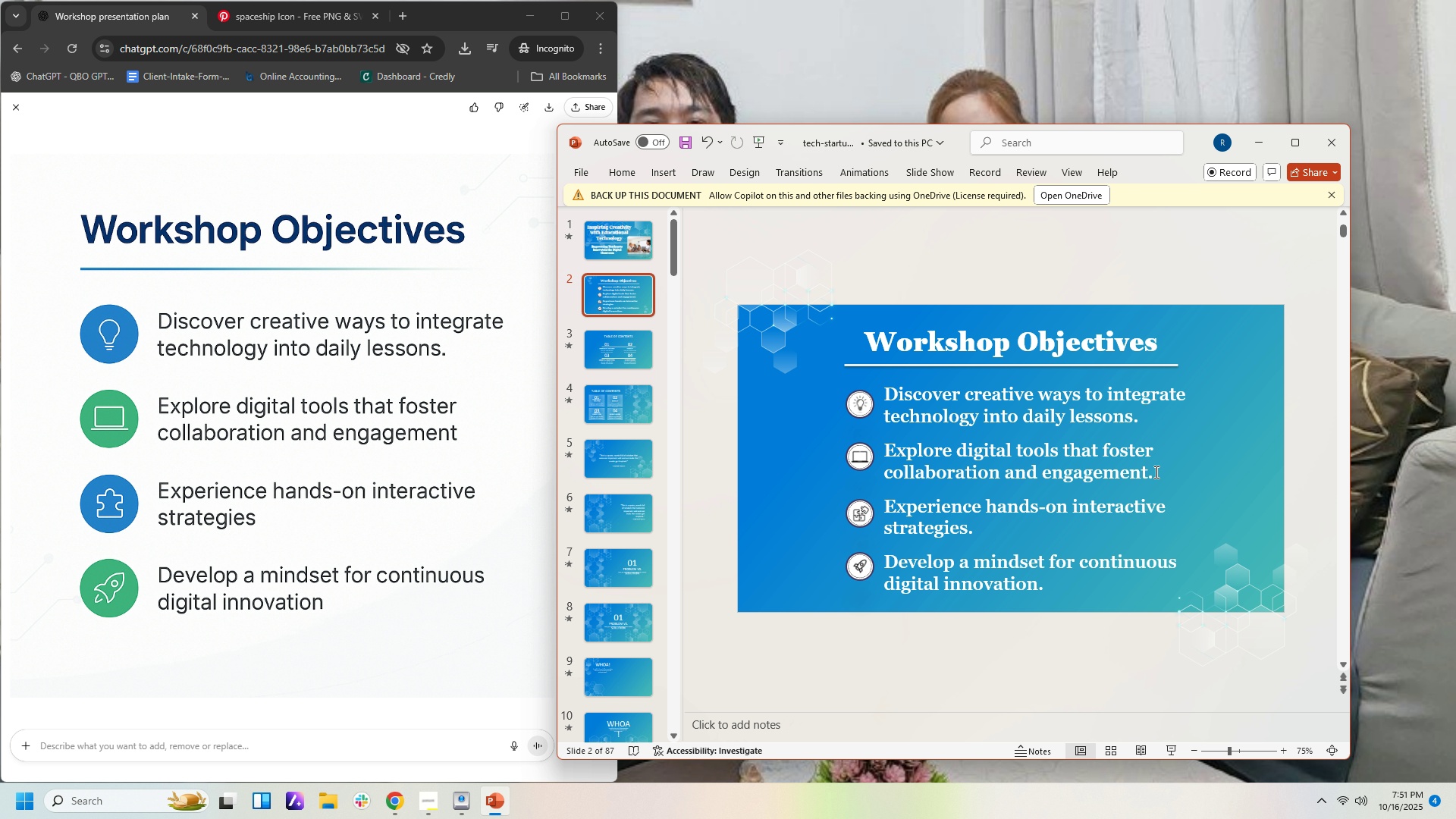 
left_click([1155, 472])
 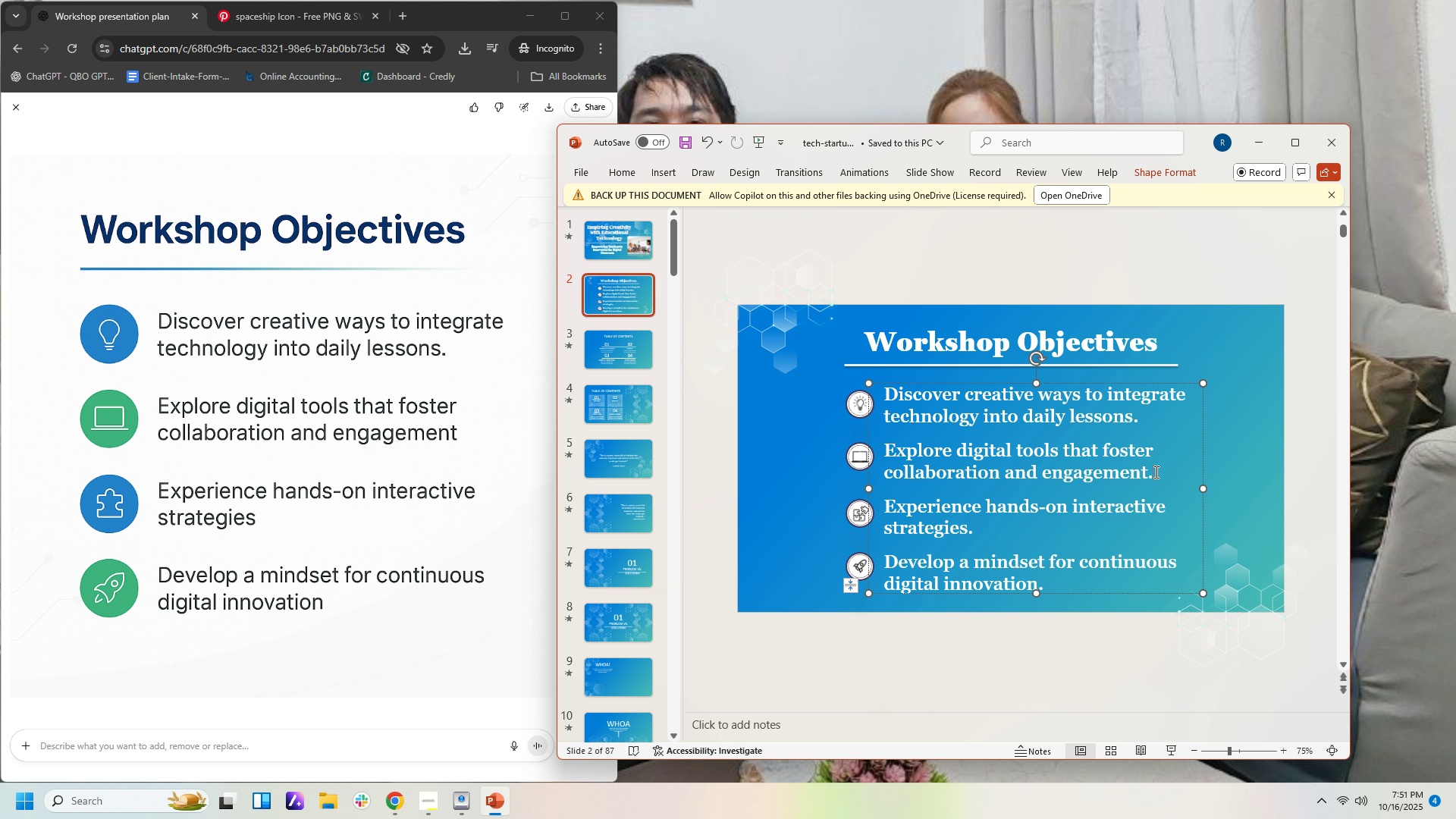 
key(Backspace)
 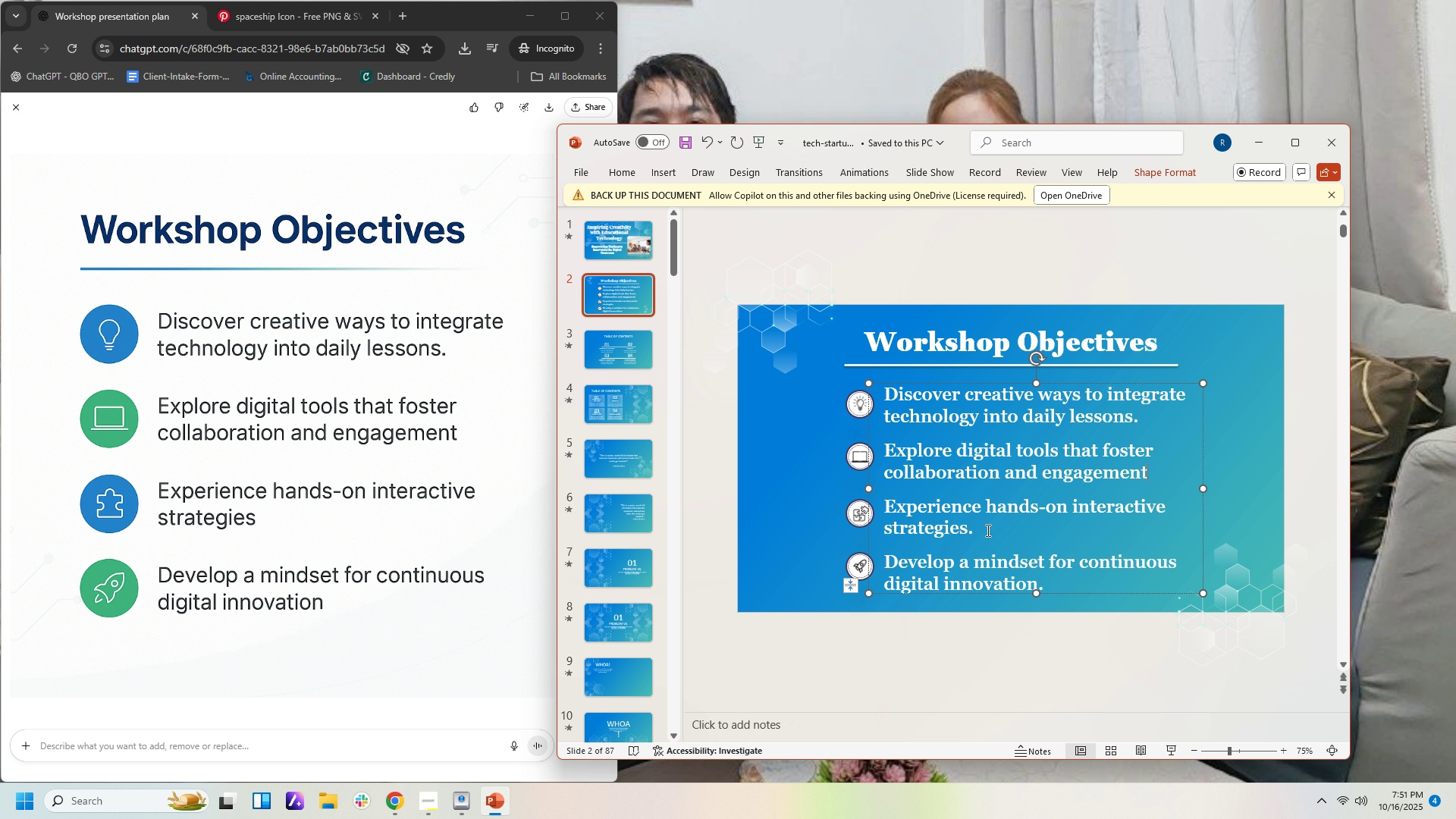 
left_click([984, 530])
 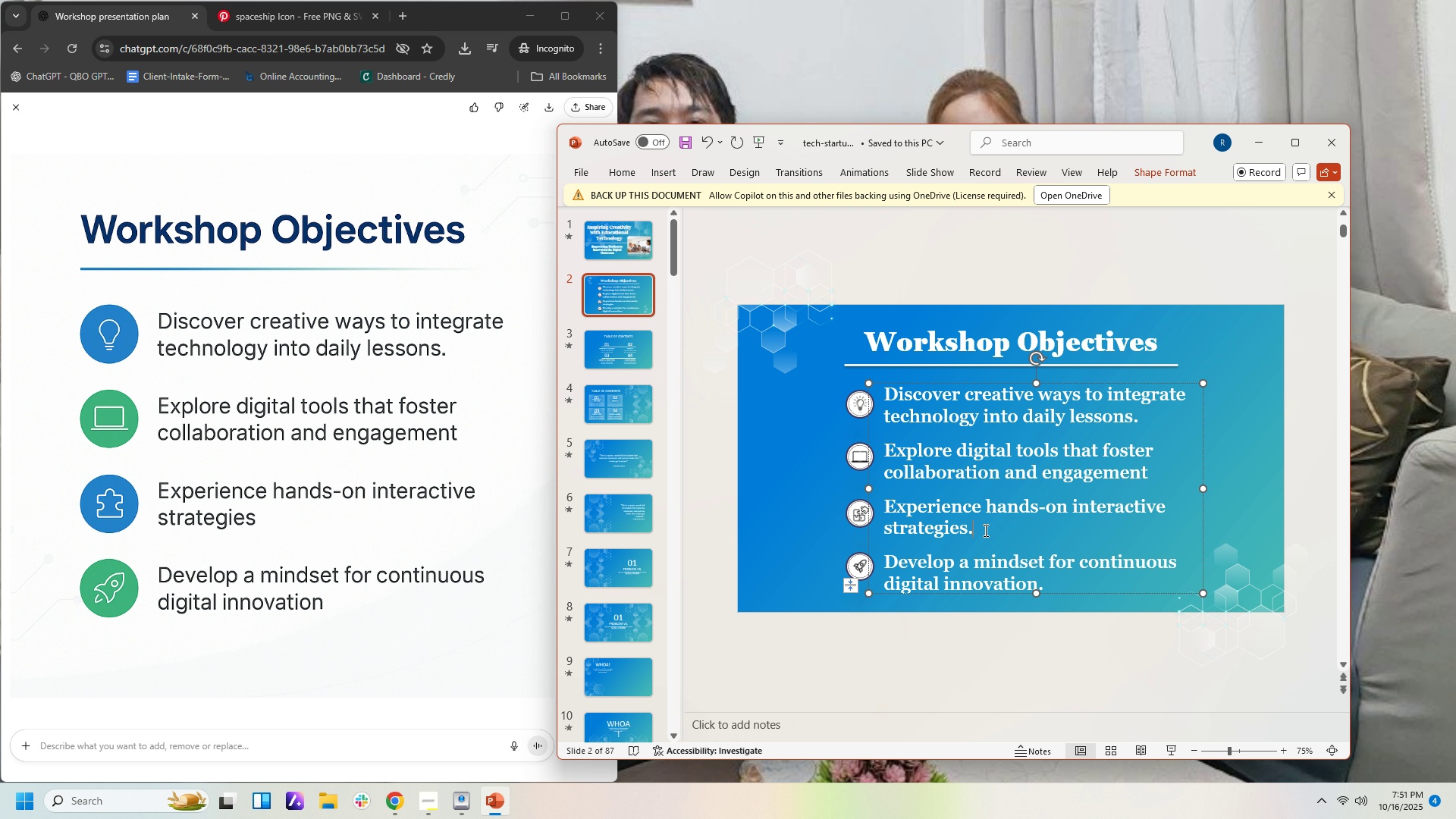 
key(Backspace)
 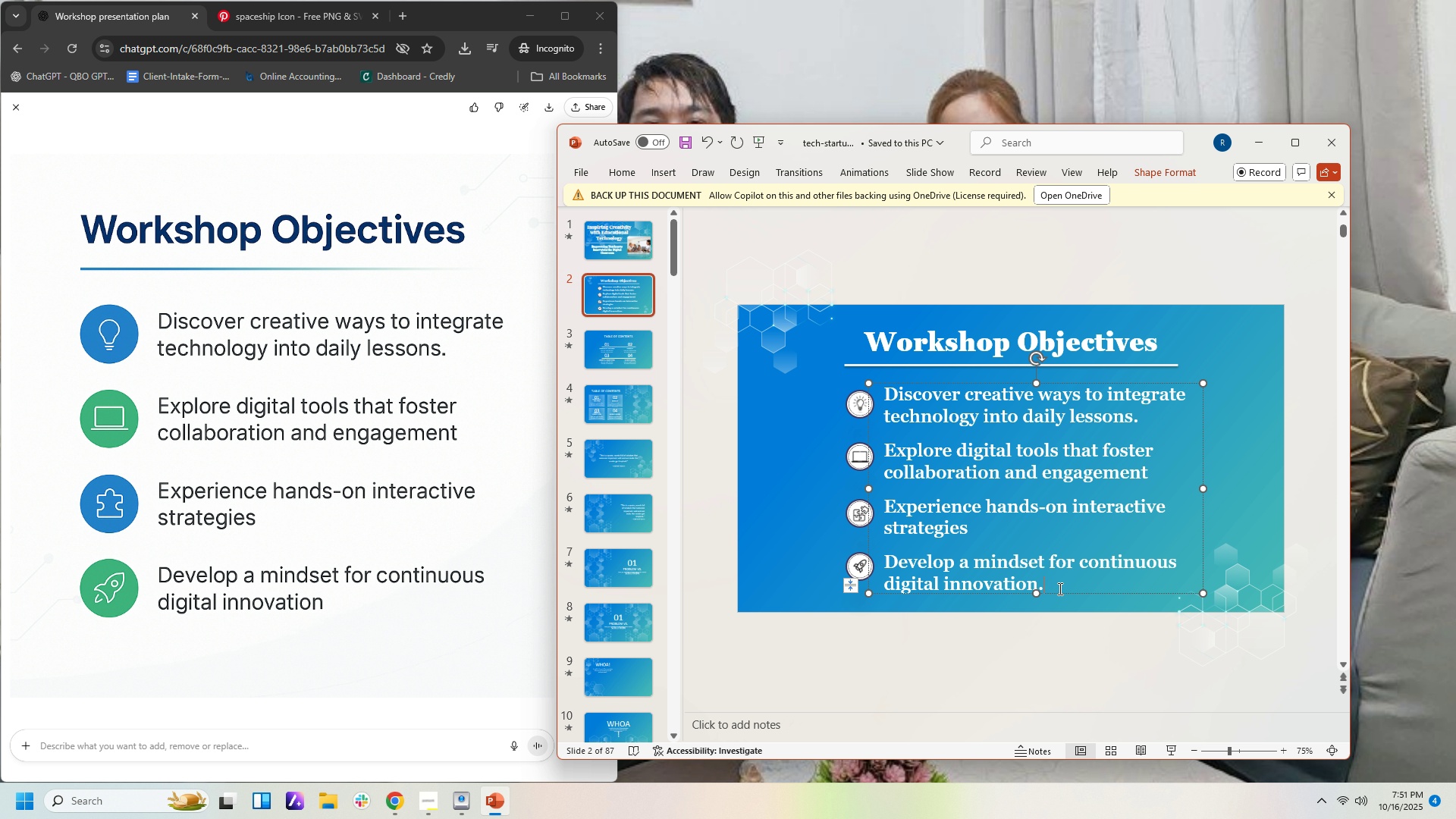 
key(Backspace)
 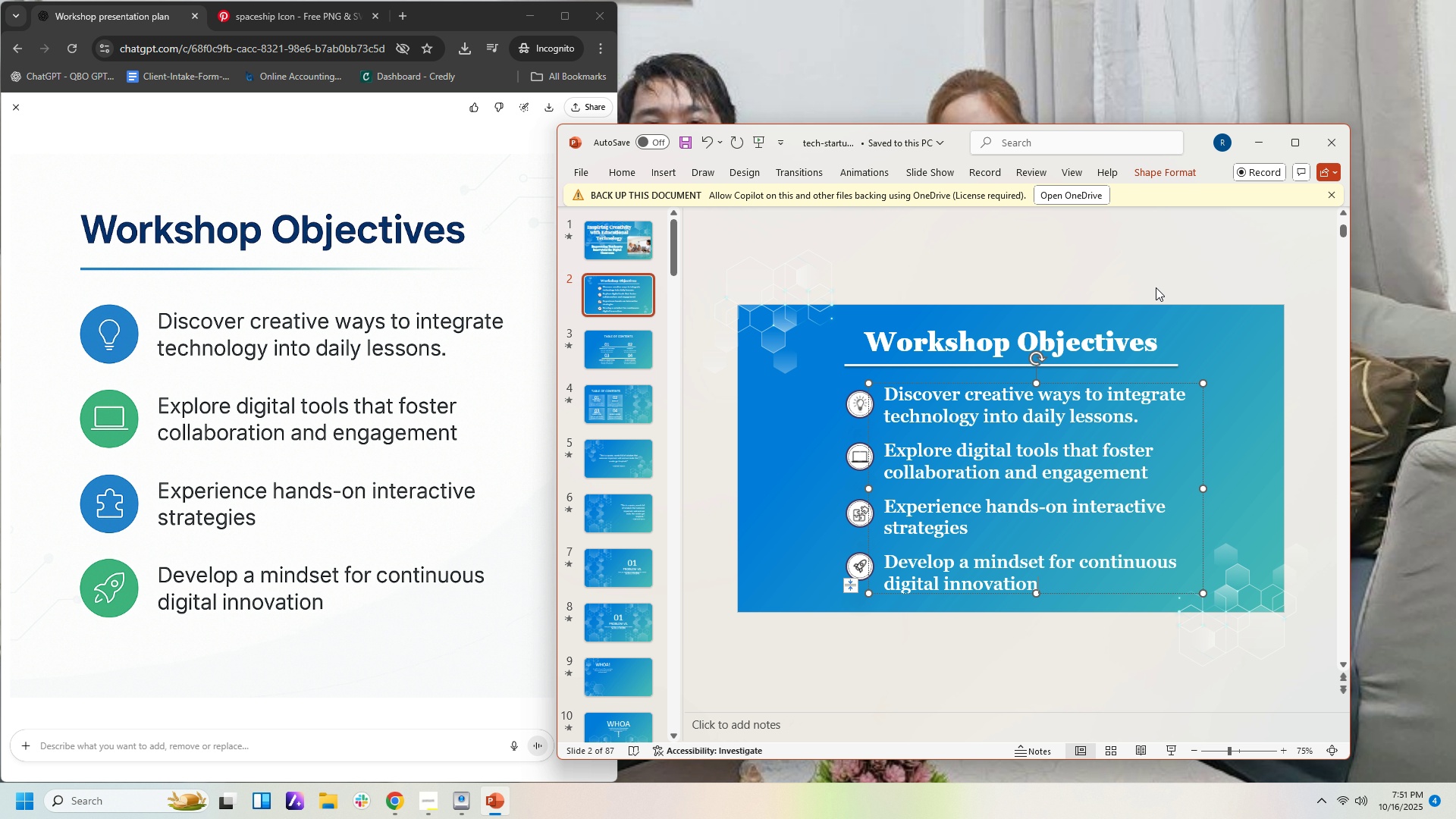 
wait(5.49)
 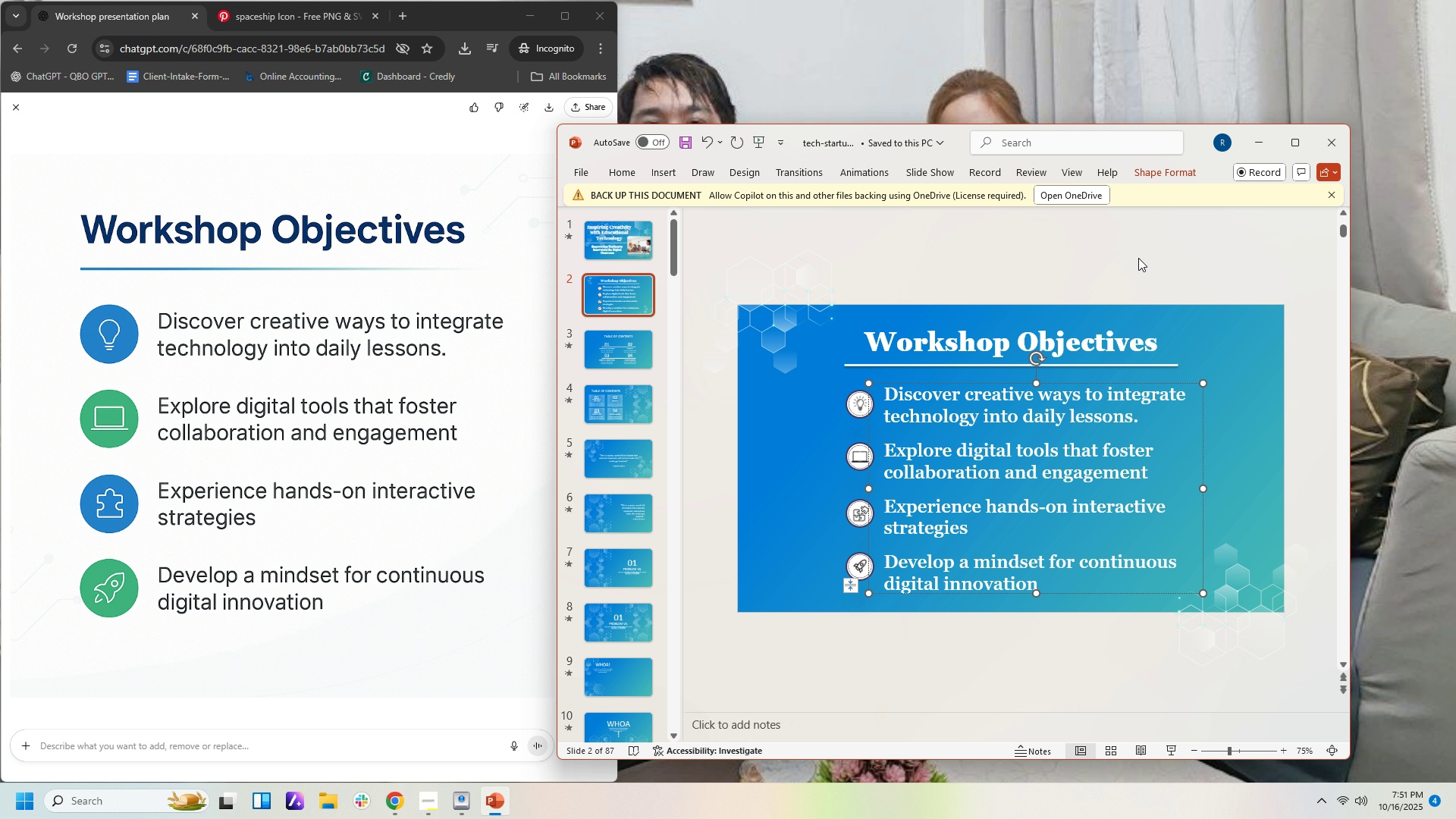 
left_click([1142, 267])
 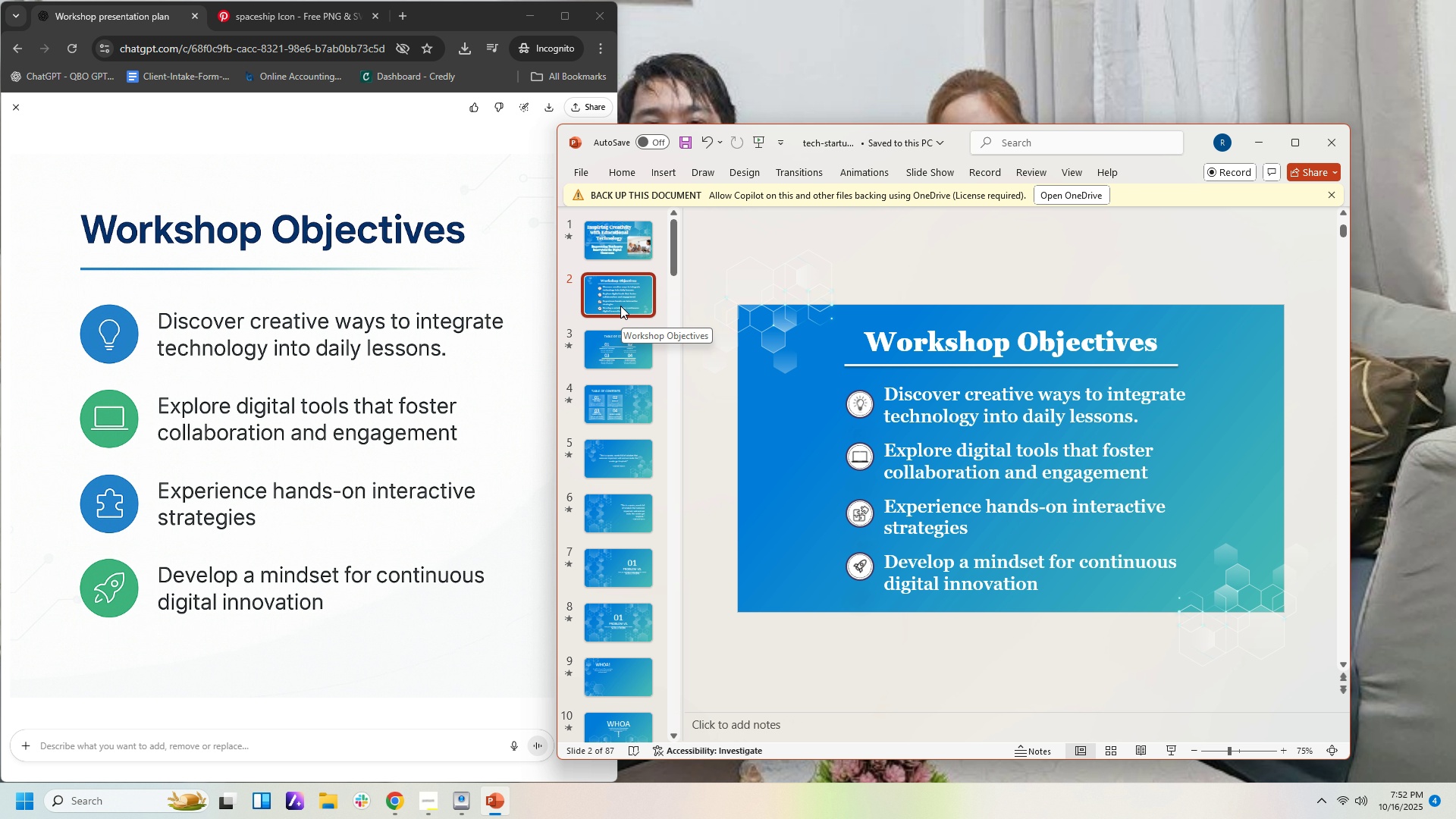 
left_click([621, 340])
 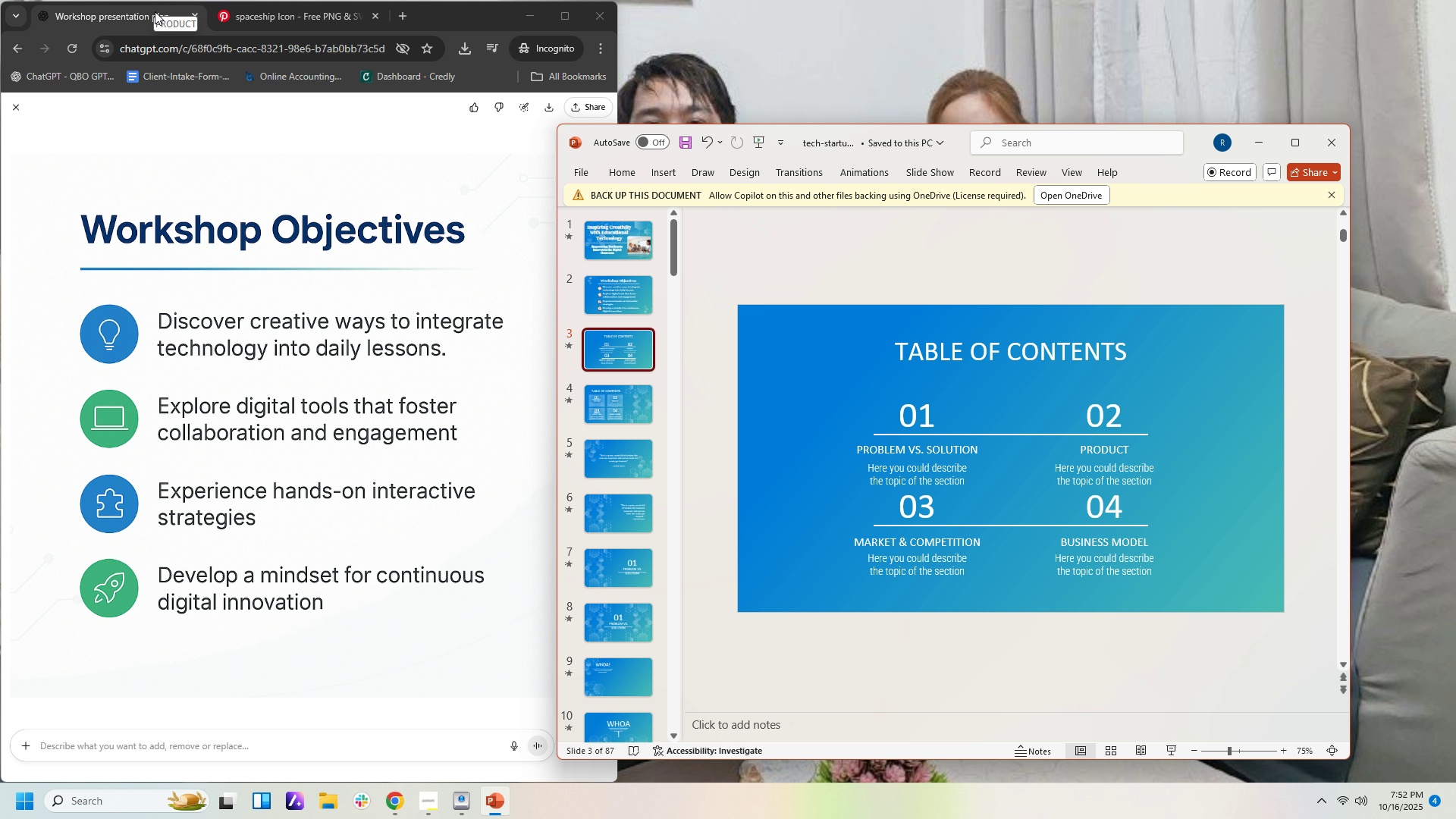 
wait(6.41)
 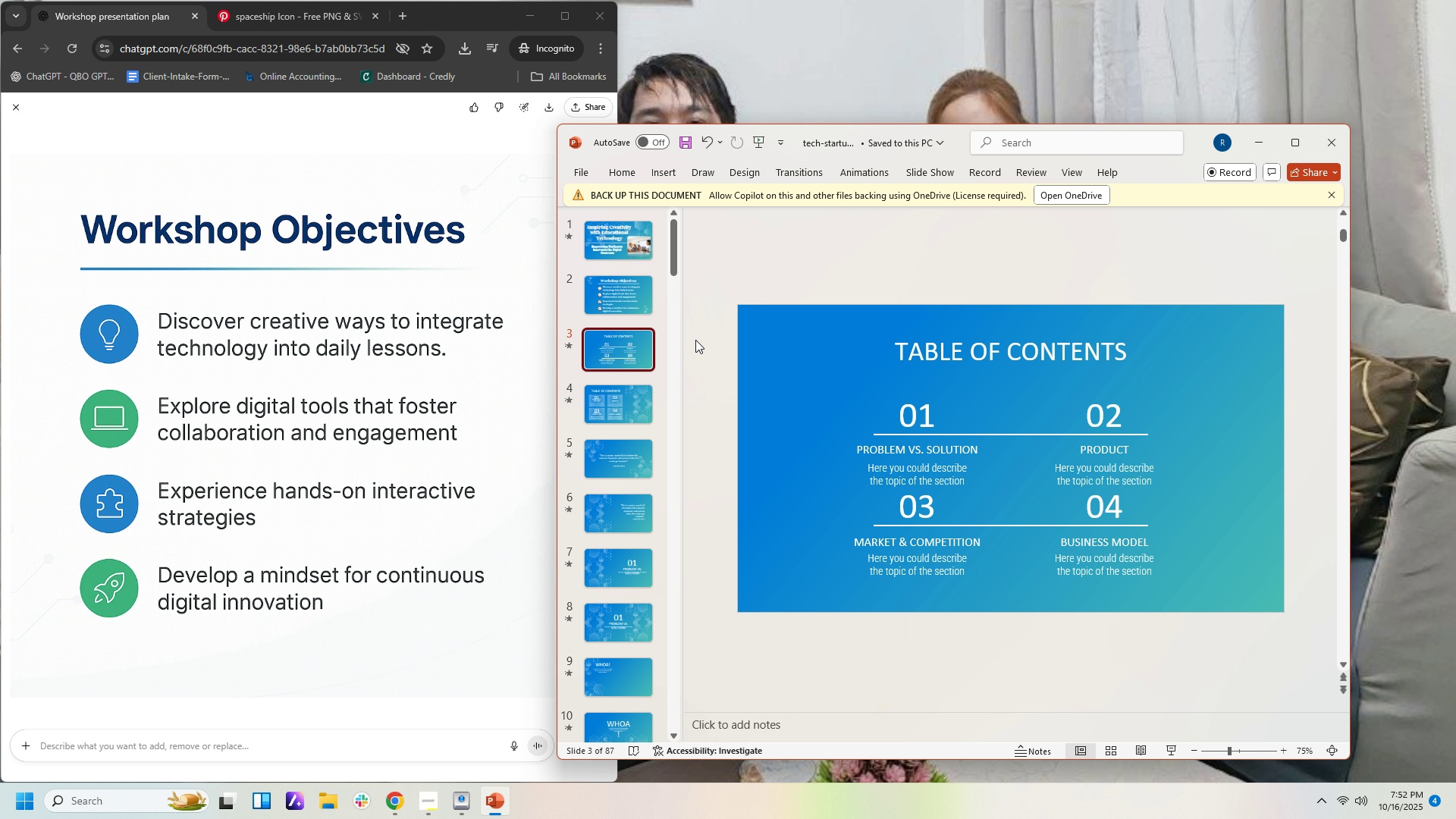 
left_click([11, 100])
 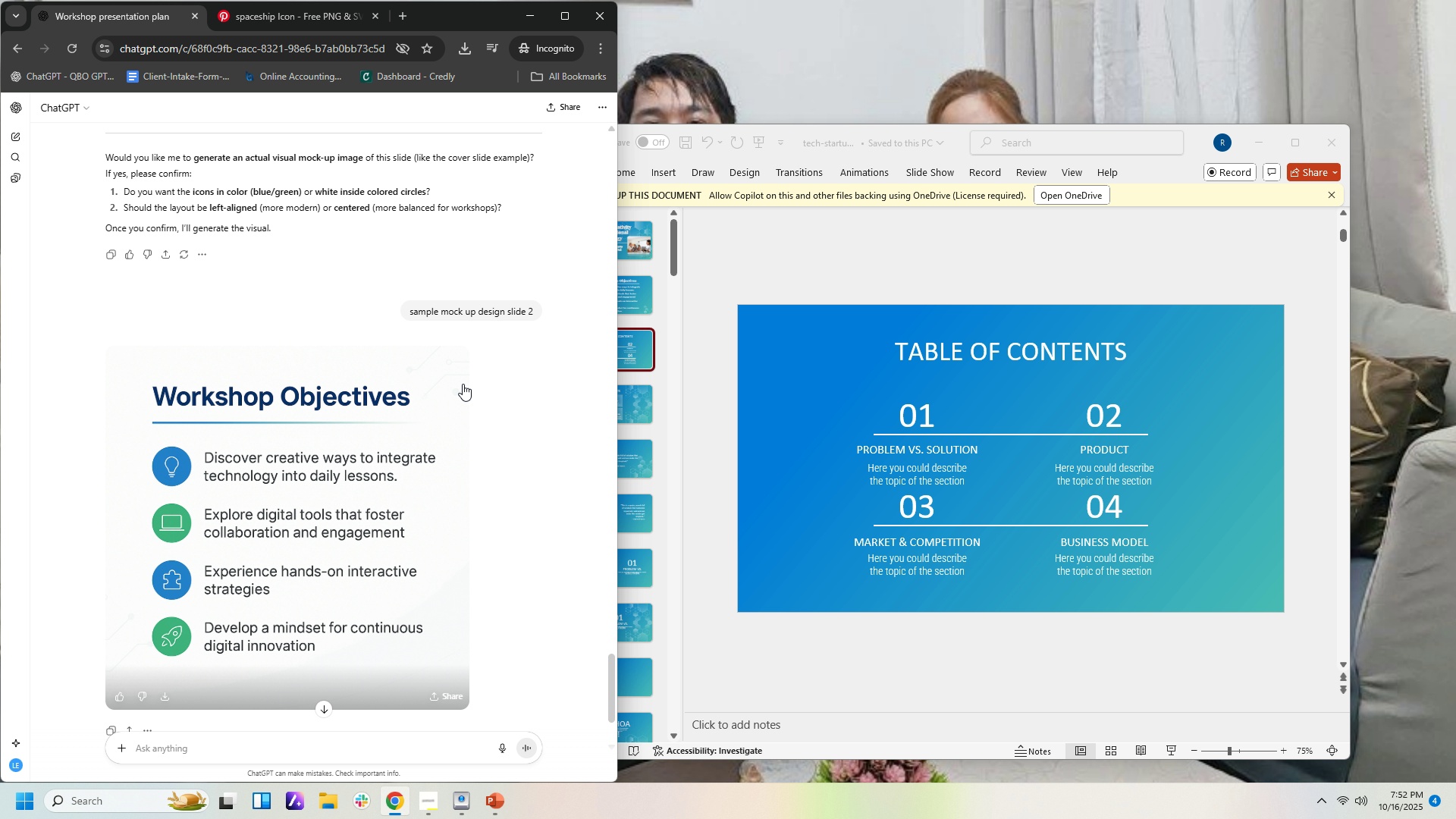 
scroll: coordinate [467, 377], scroll_direction: up, amount: 52.0
 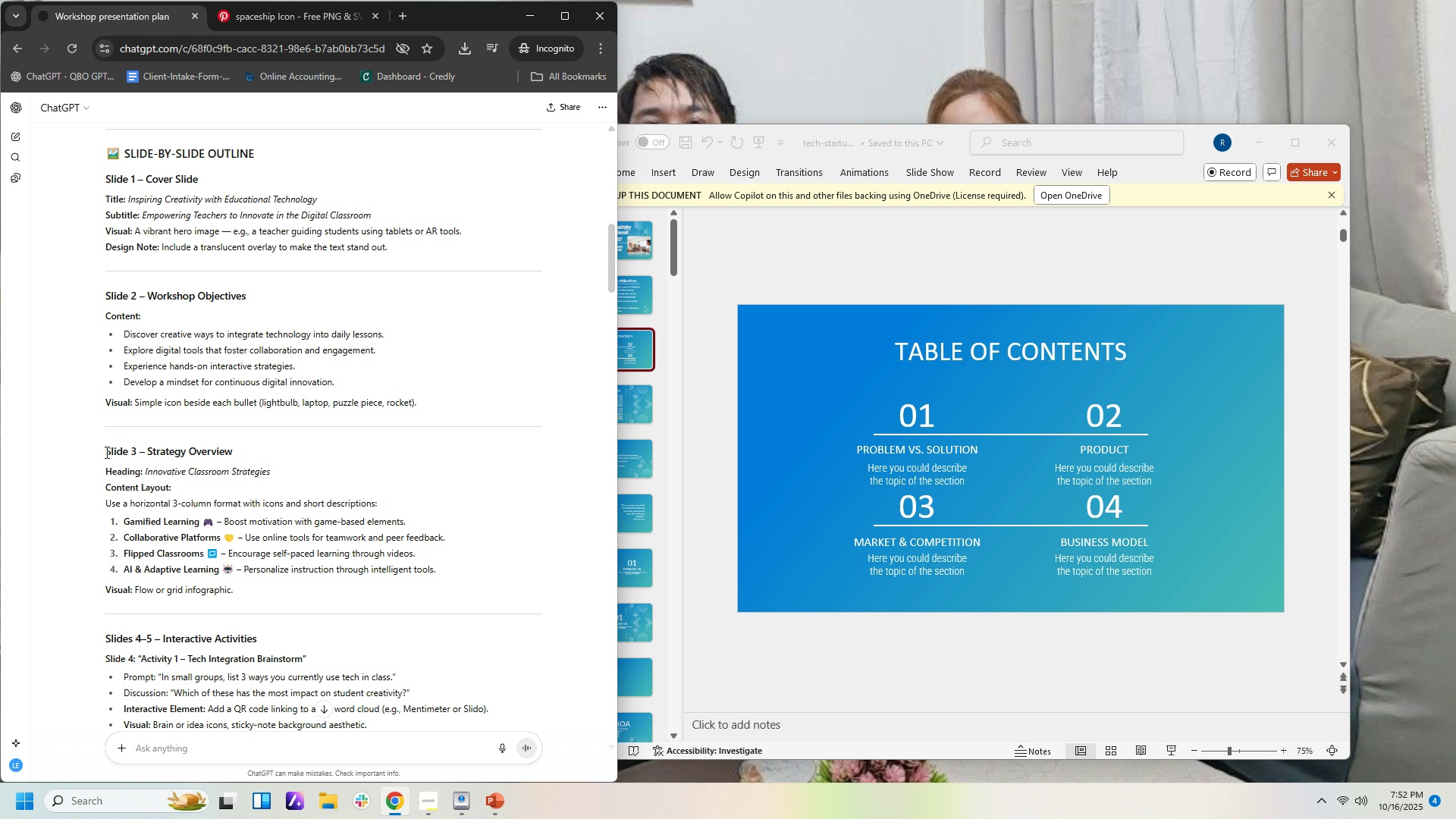 
left_click_drag(start_coordinate=[105, 451], to_coordinate=[270, 582])
 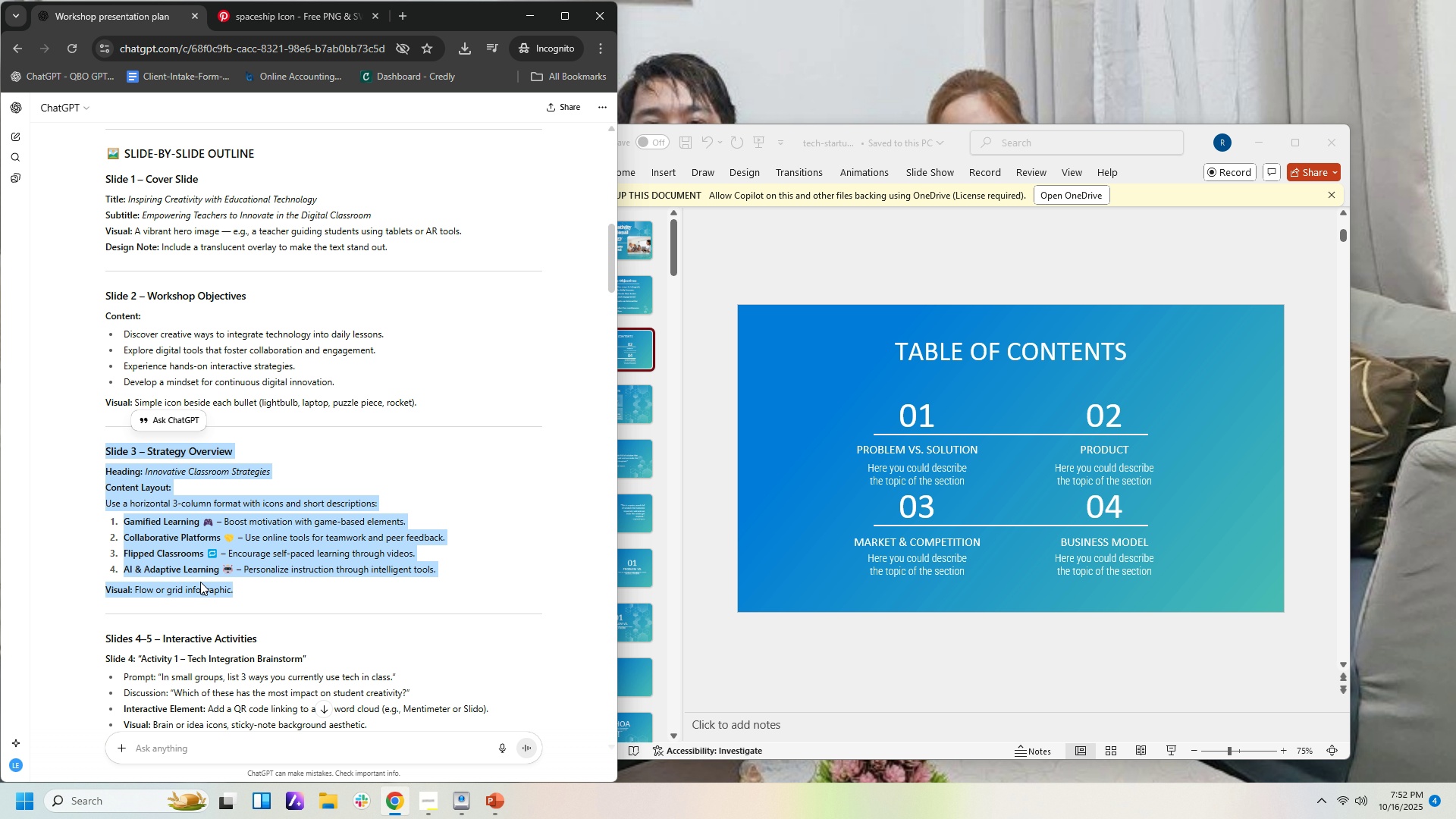 
right_click([200, 582])
 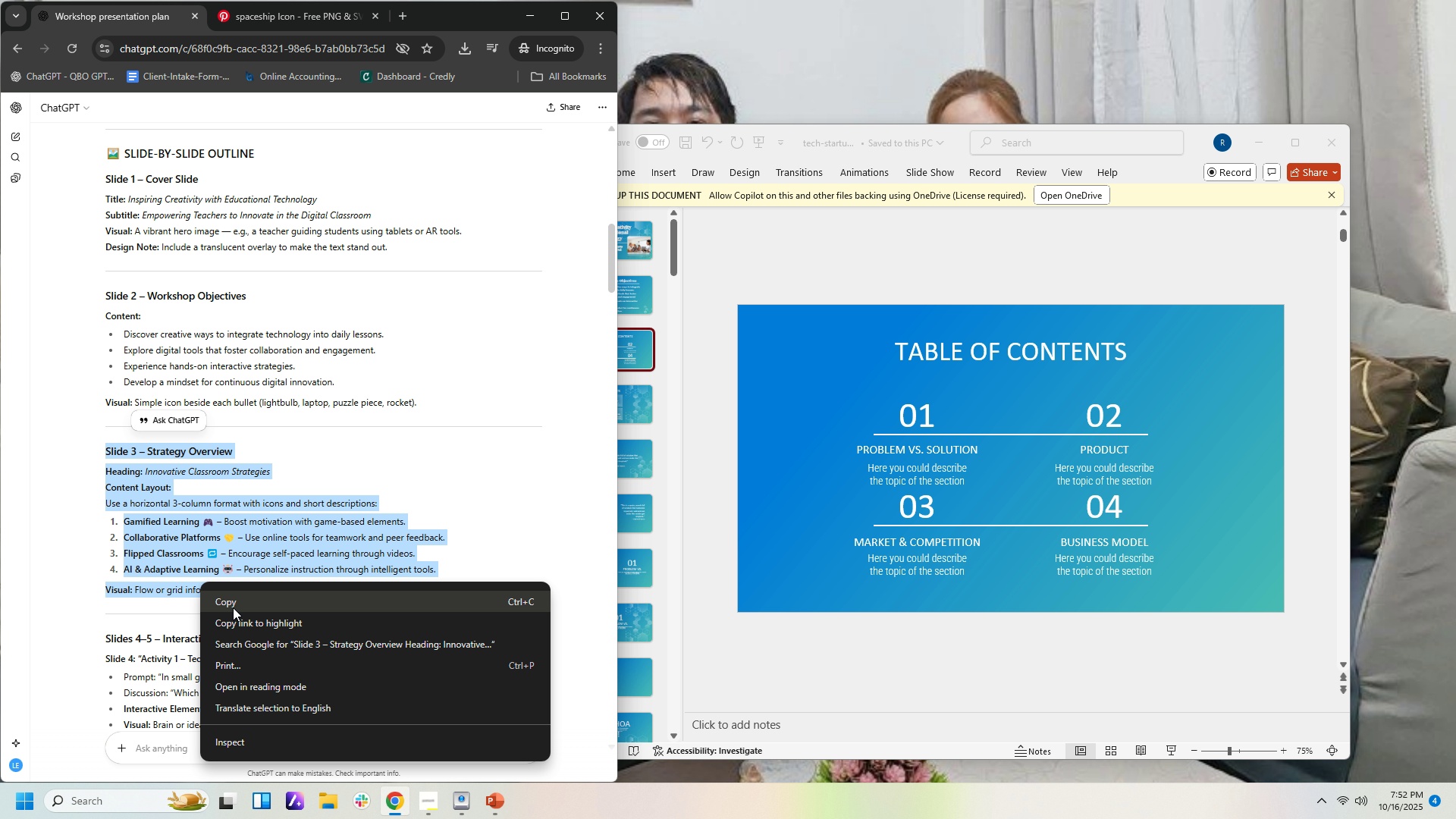 
left_click([234, 607])
 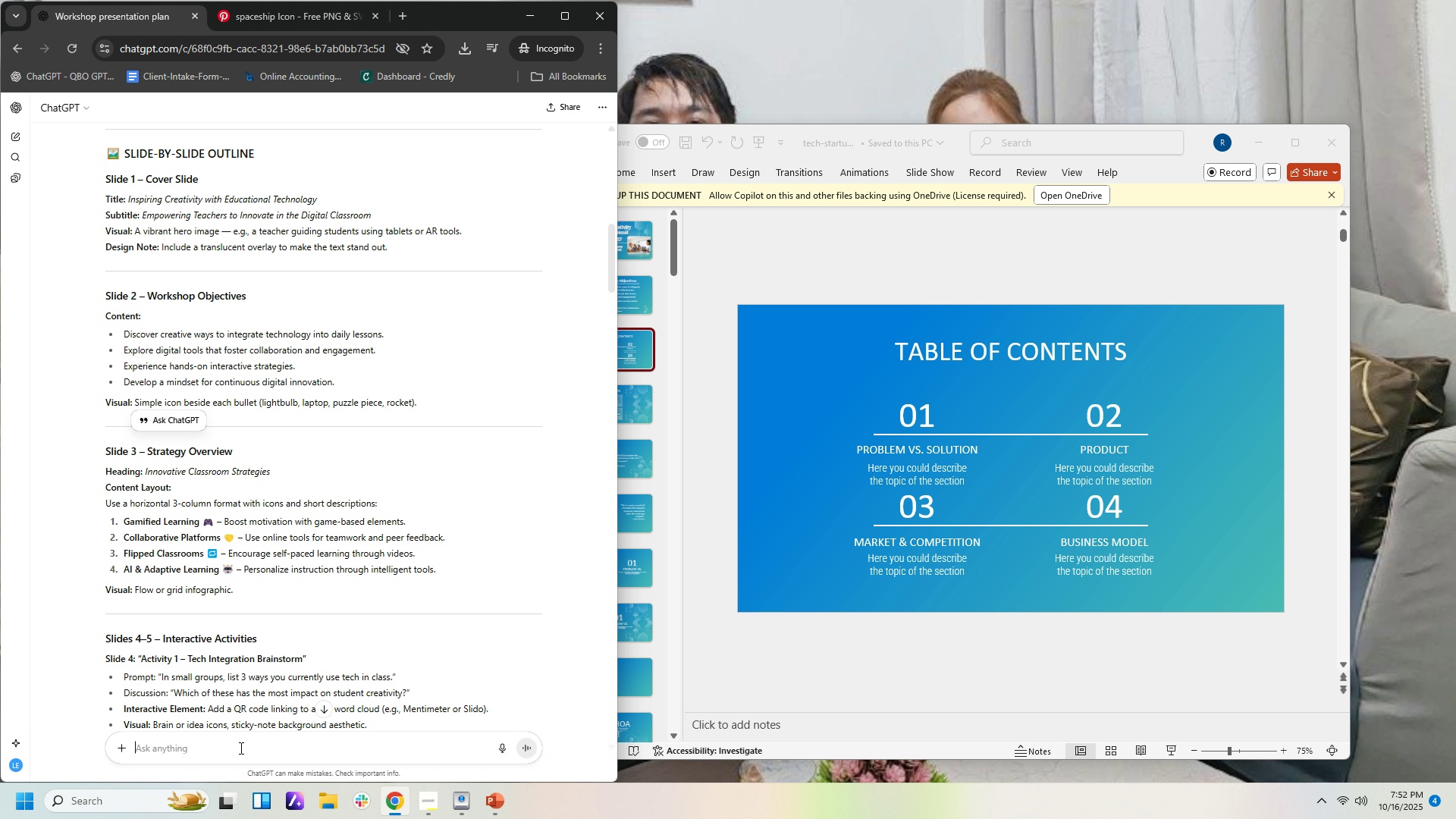 
right_click([240, 748])
 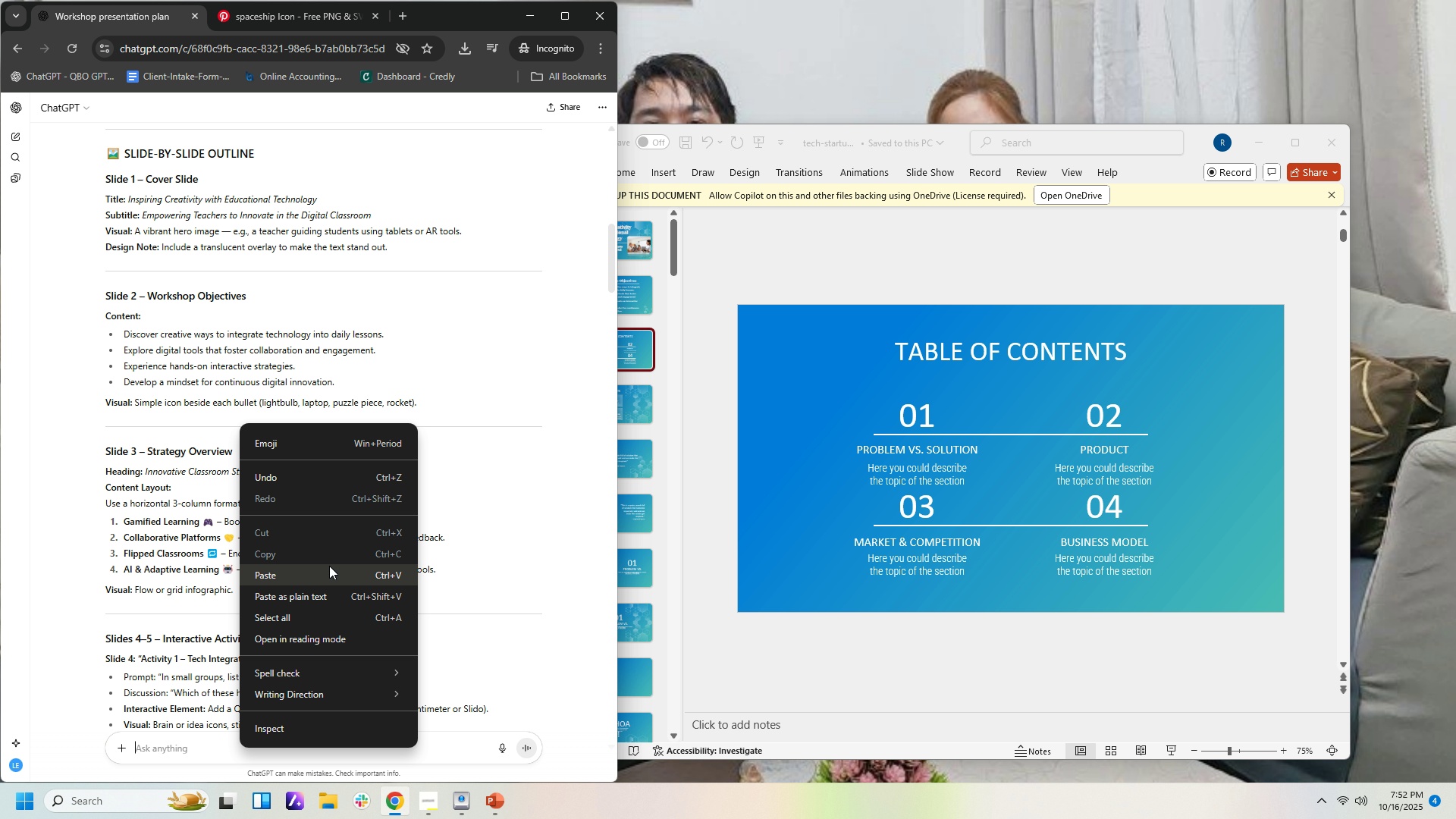 
left_click([329, 566])
 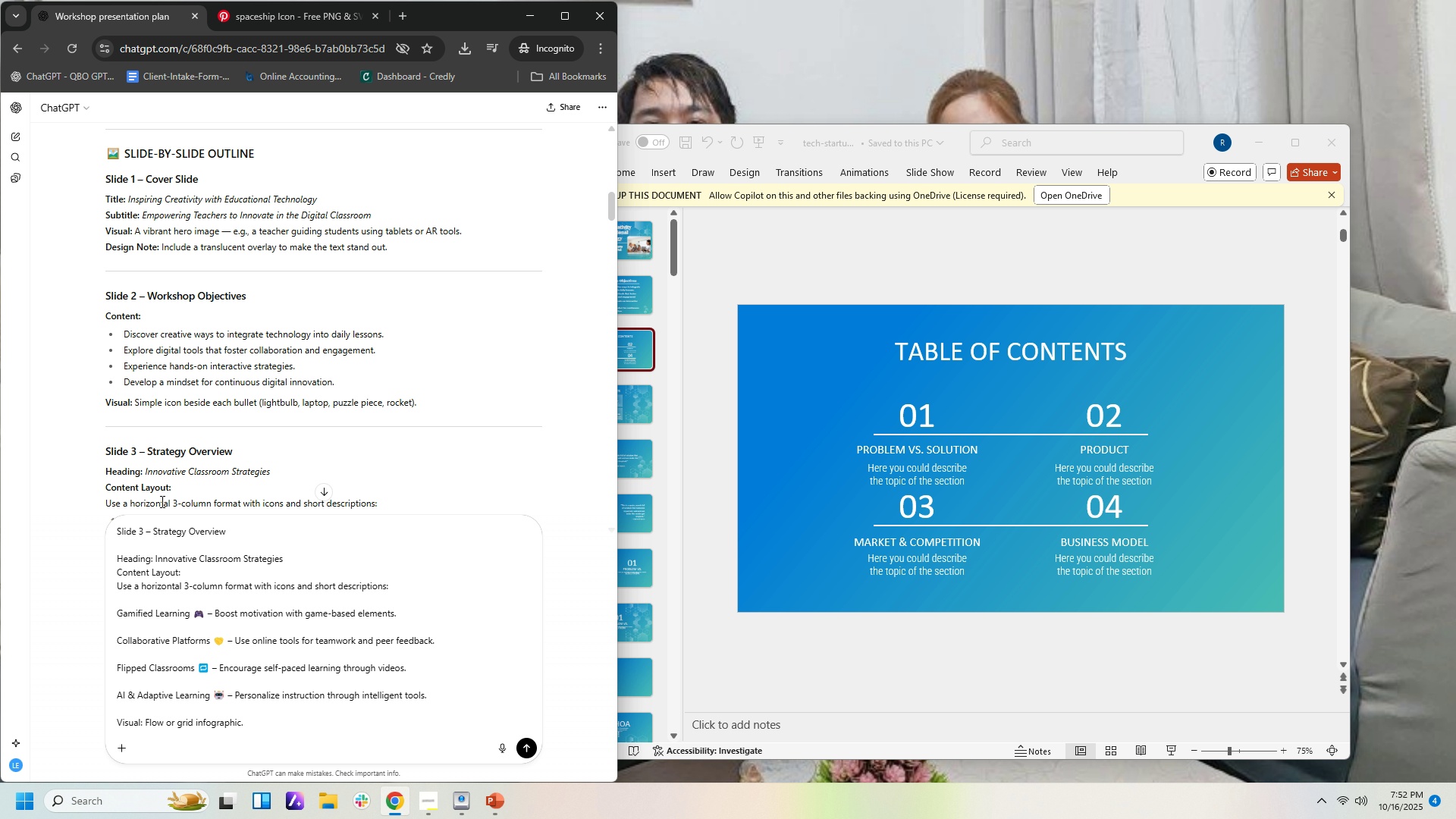 
left_click([115, 529])
 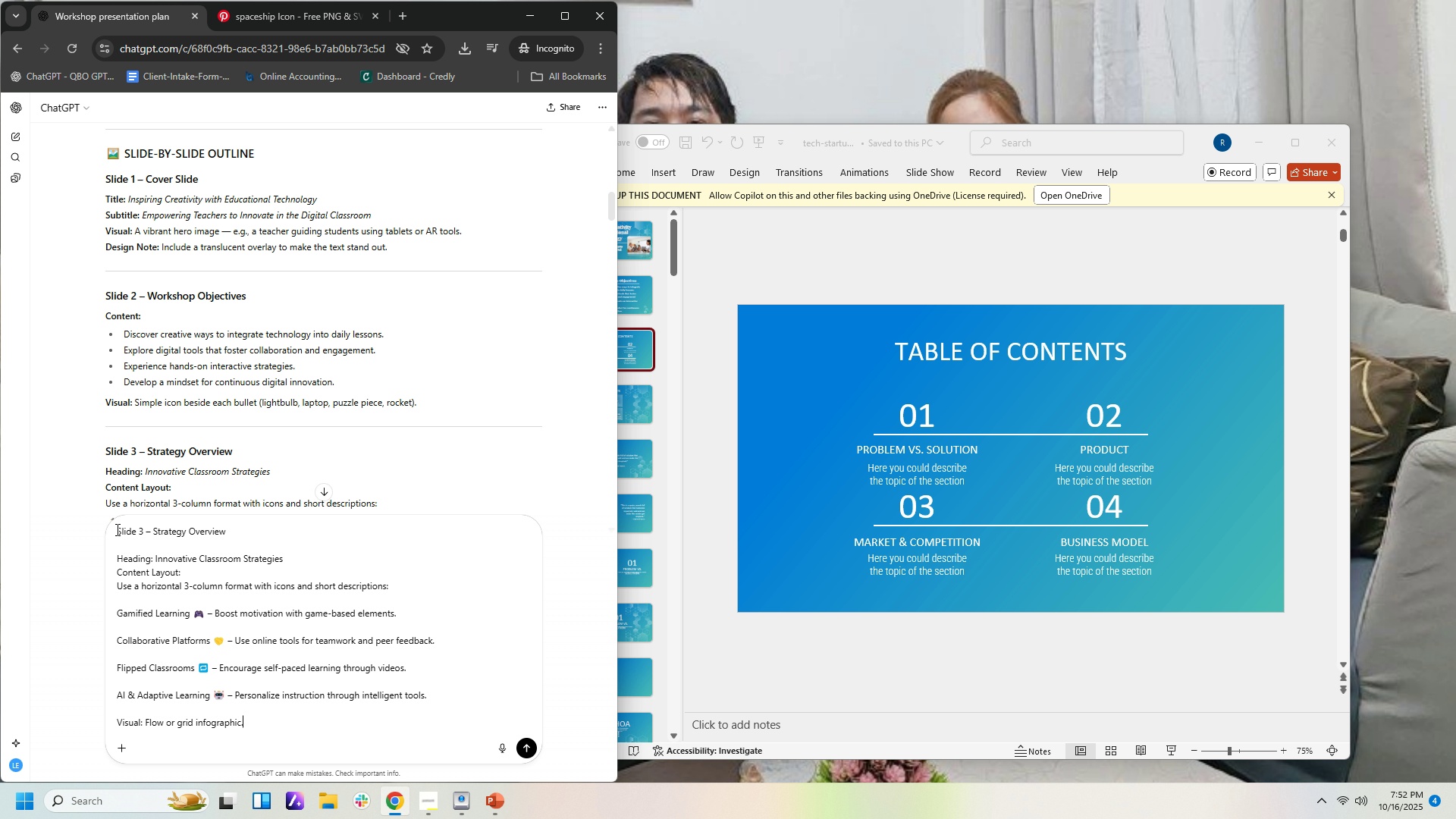 
type(mock up )
key(Backspace)
key(Backspace)
key(Backspace)
key(Backspace)
key(Backspace)
key(Backspace)
key(Backspace)
key(Backspace)
 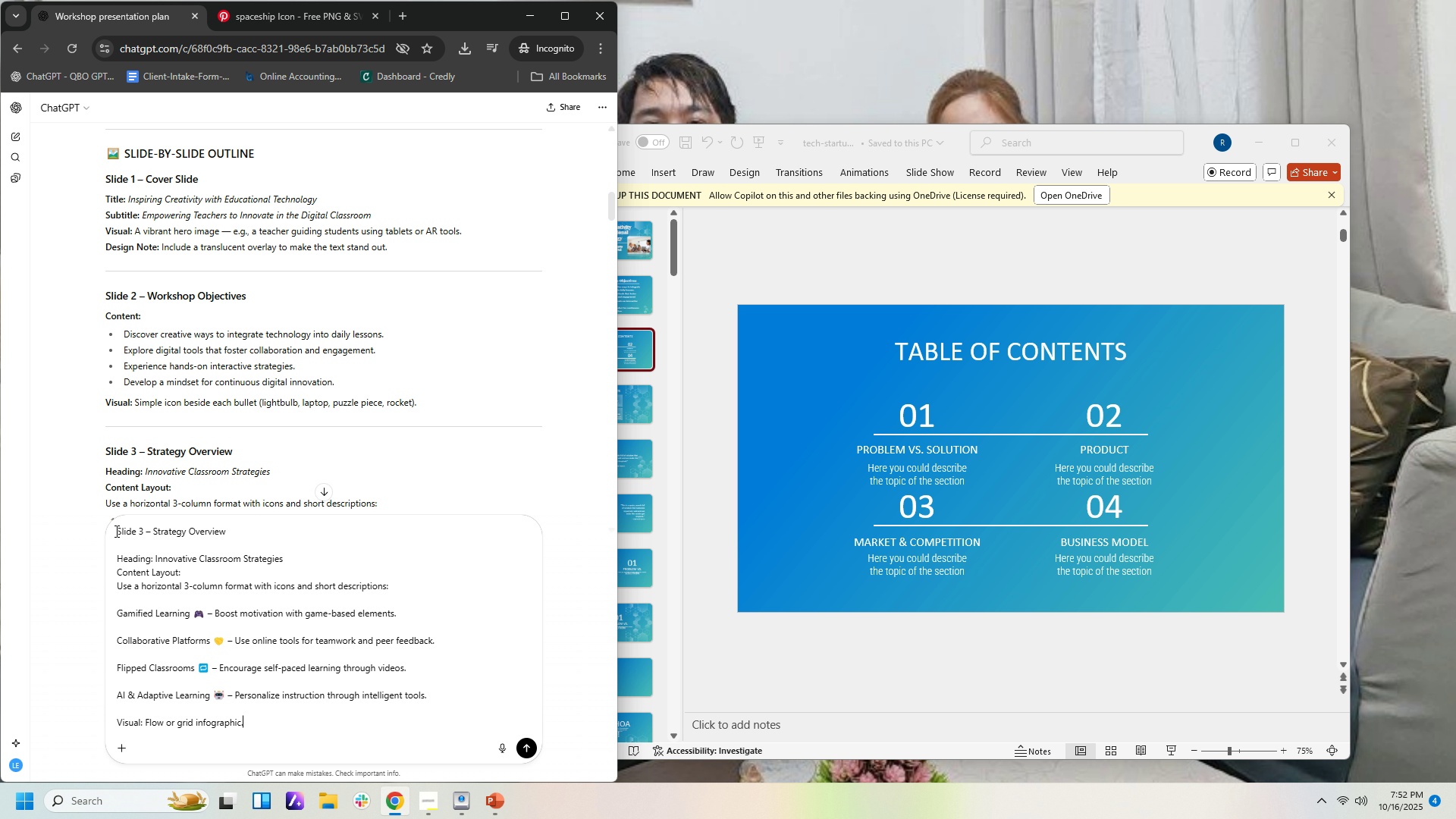 
double_click([115, 531])
 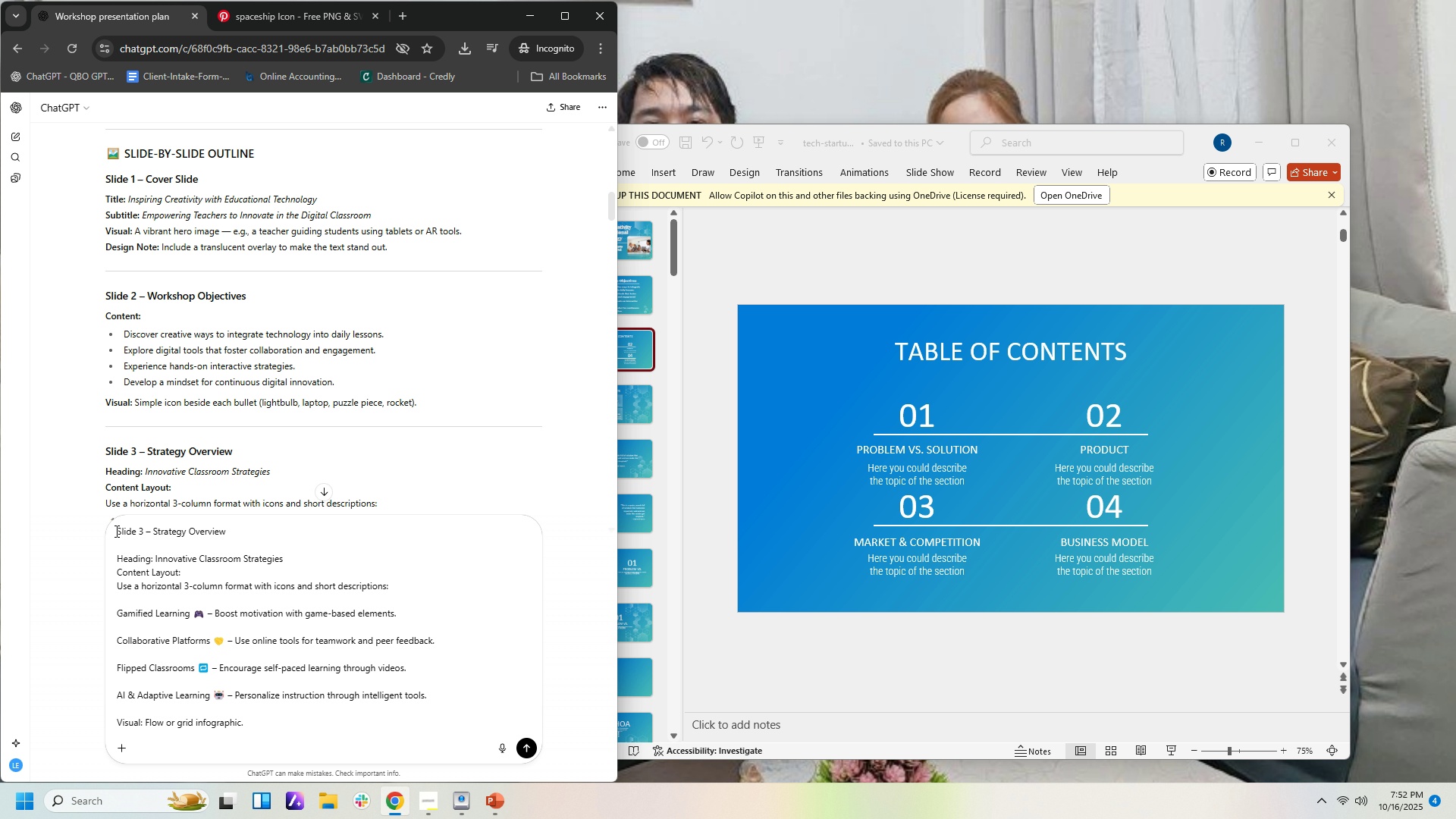 
left_click([115, 531])
 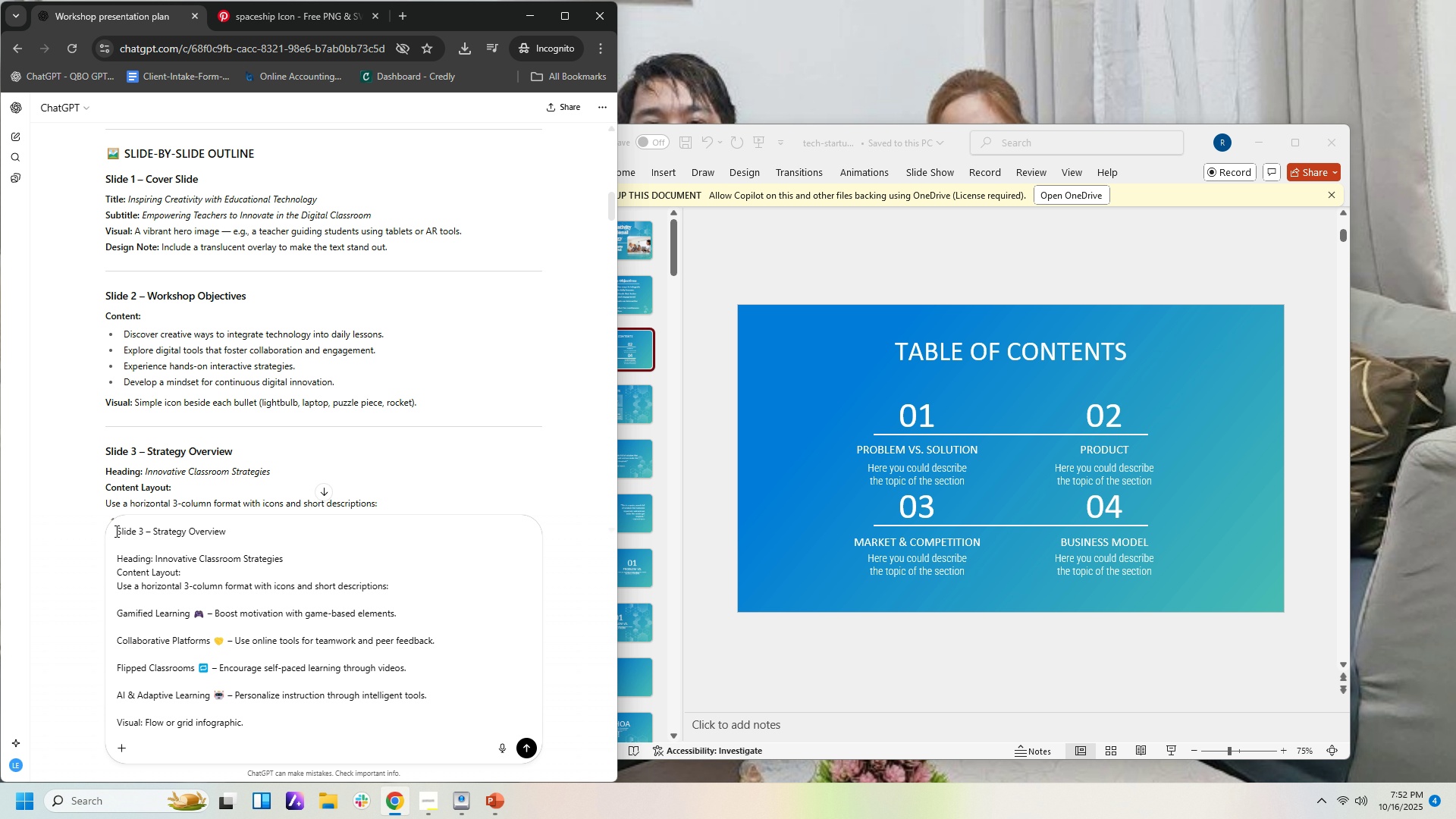 
double_click([115, 531])
 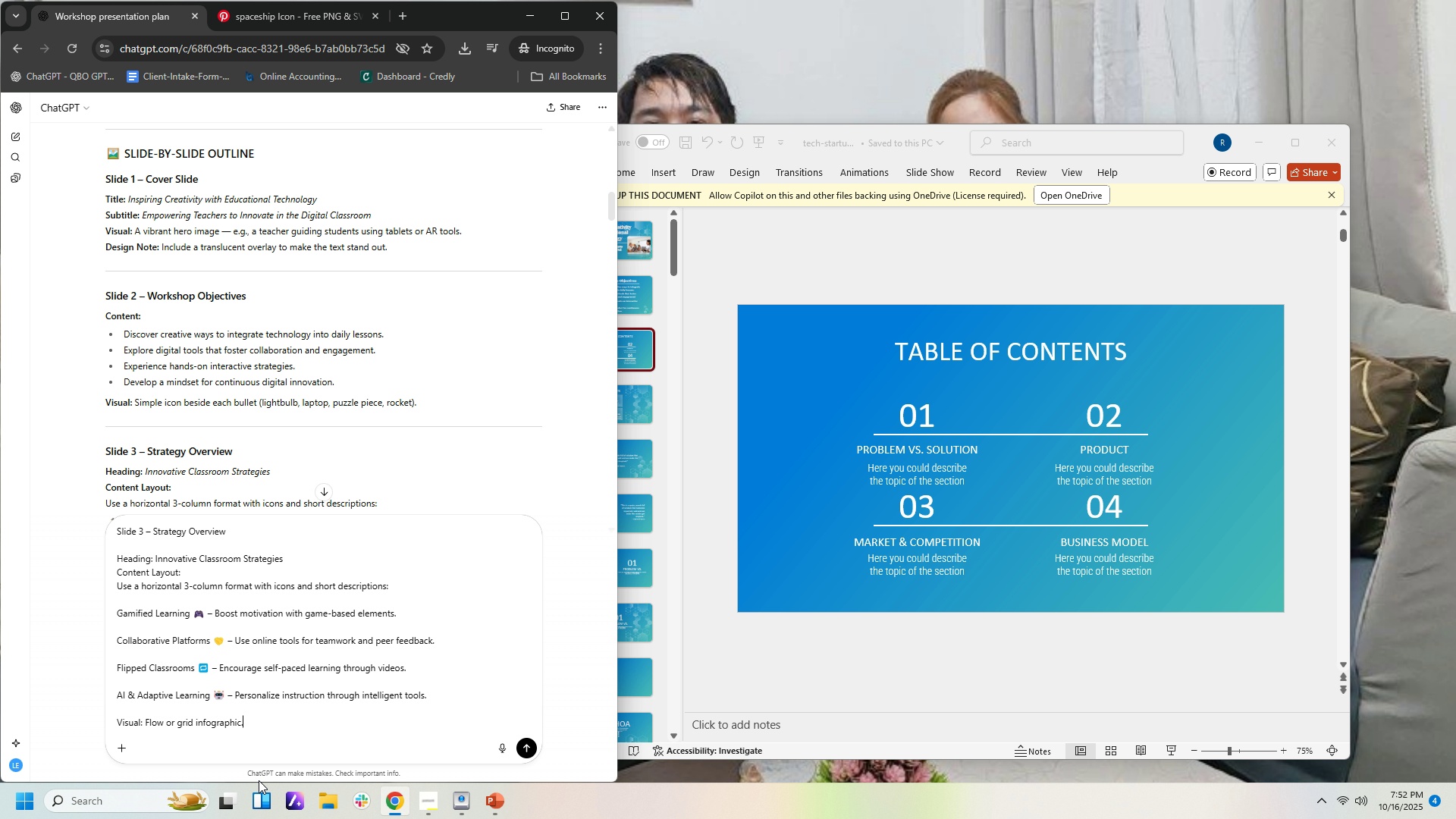 
type( sample mock up)
 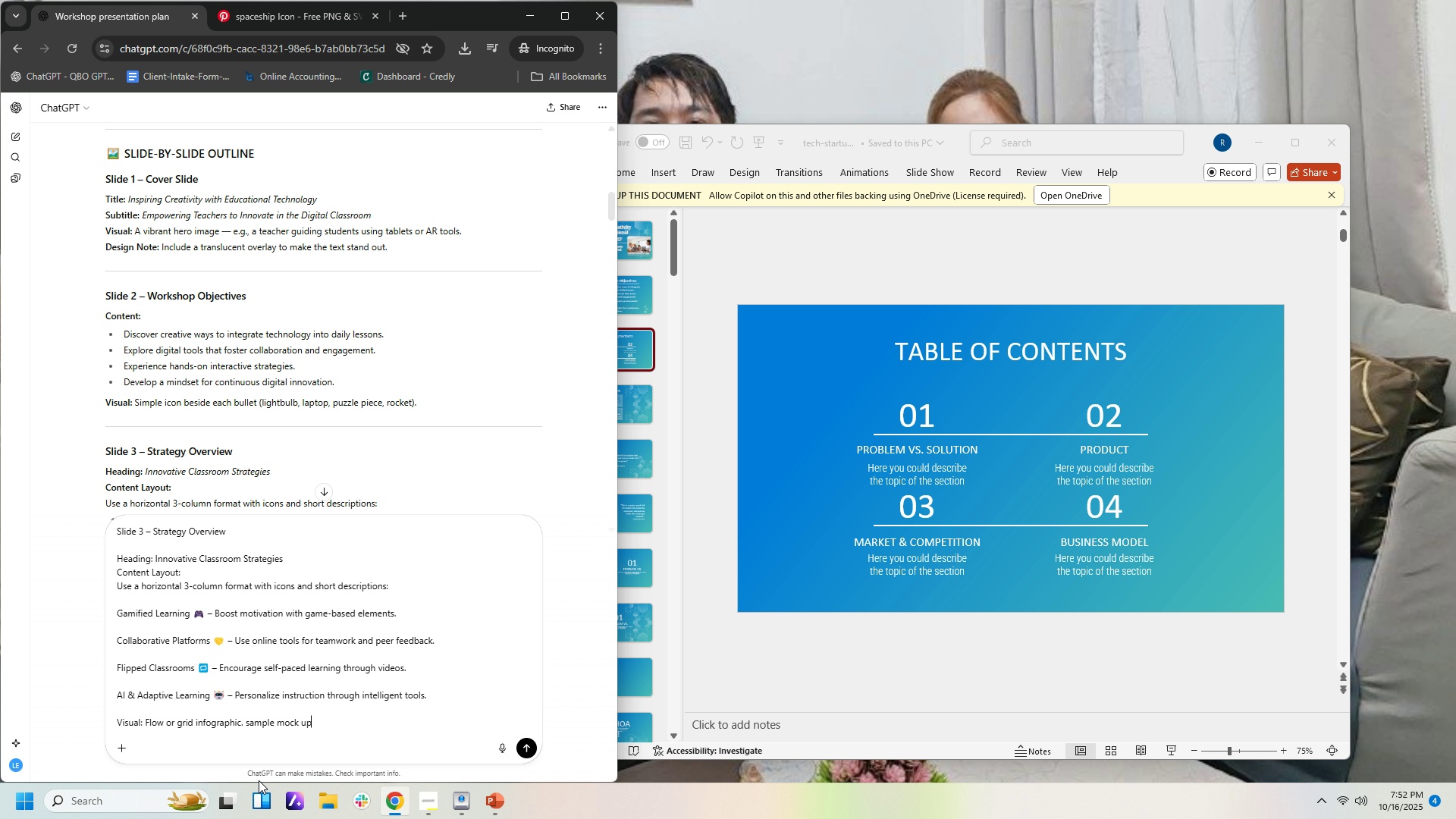 
key(Enter)
 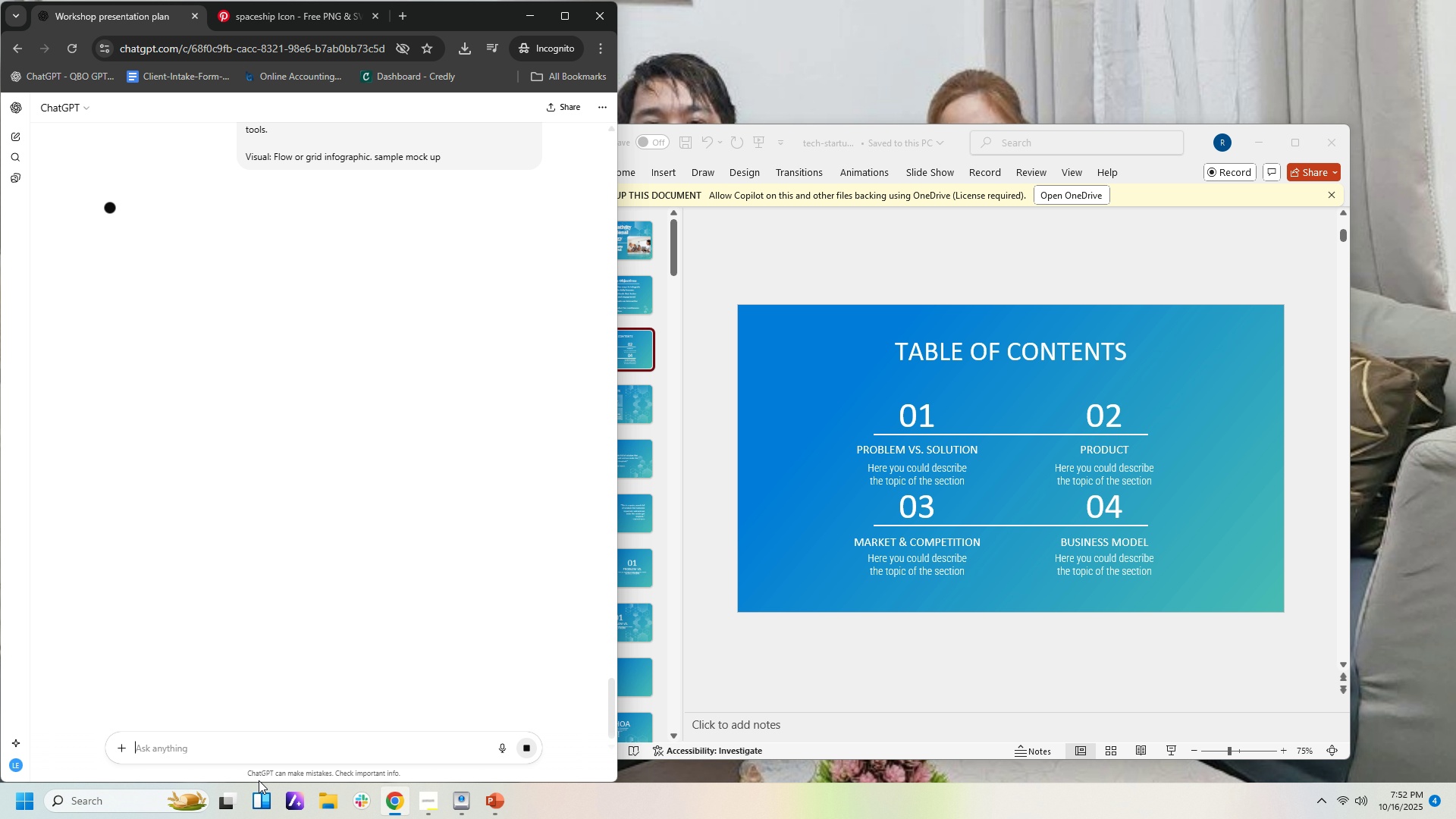 
wait(9.56)
 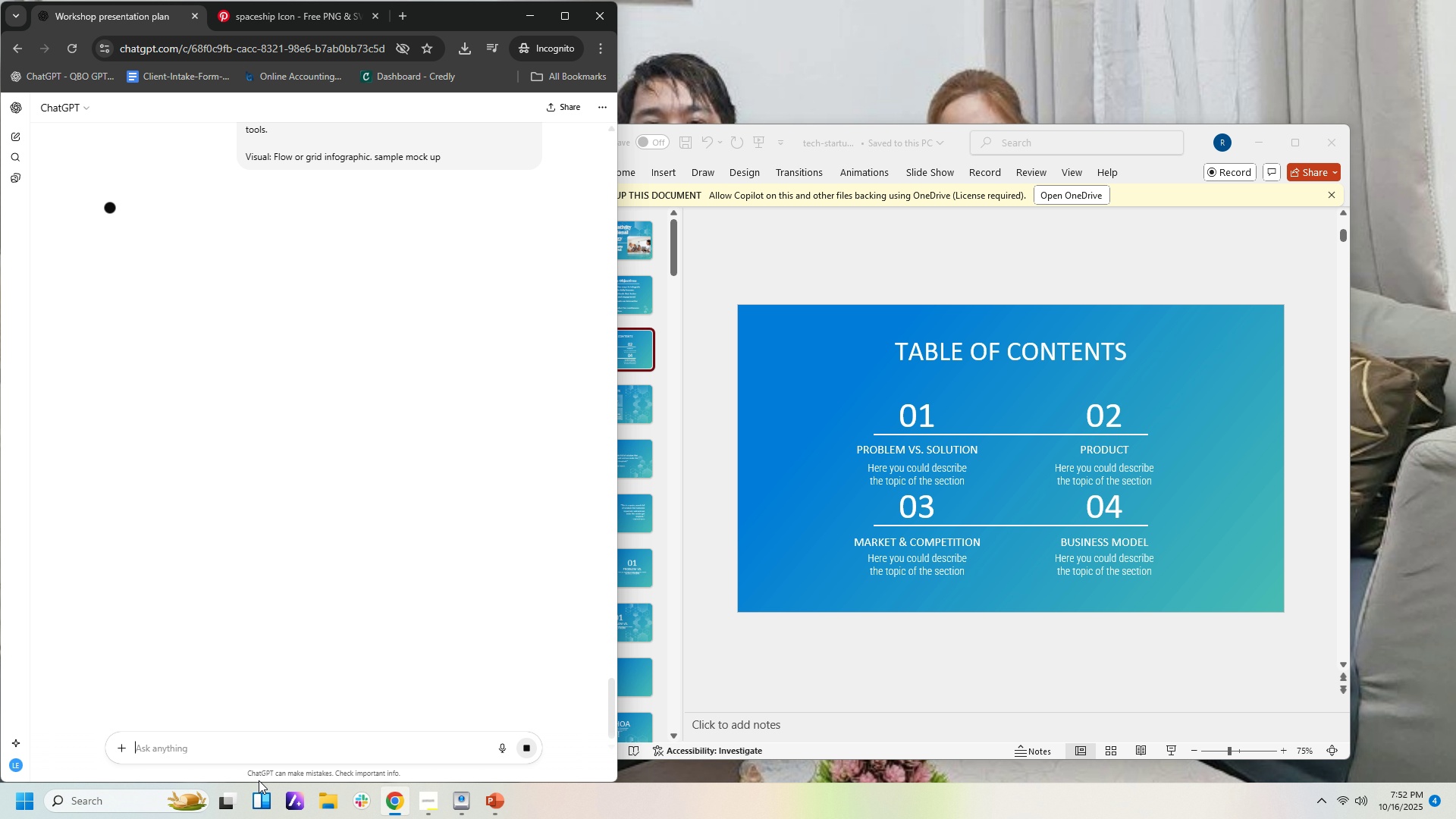 
left_click([1057, 275])
 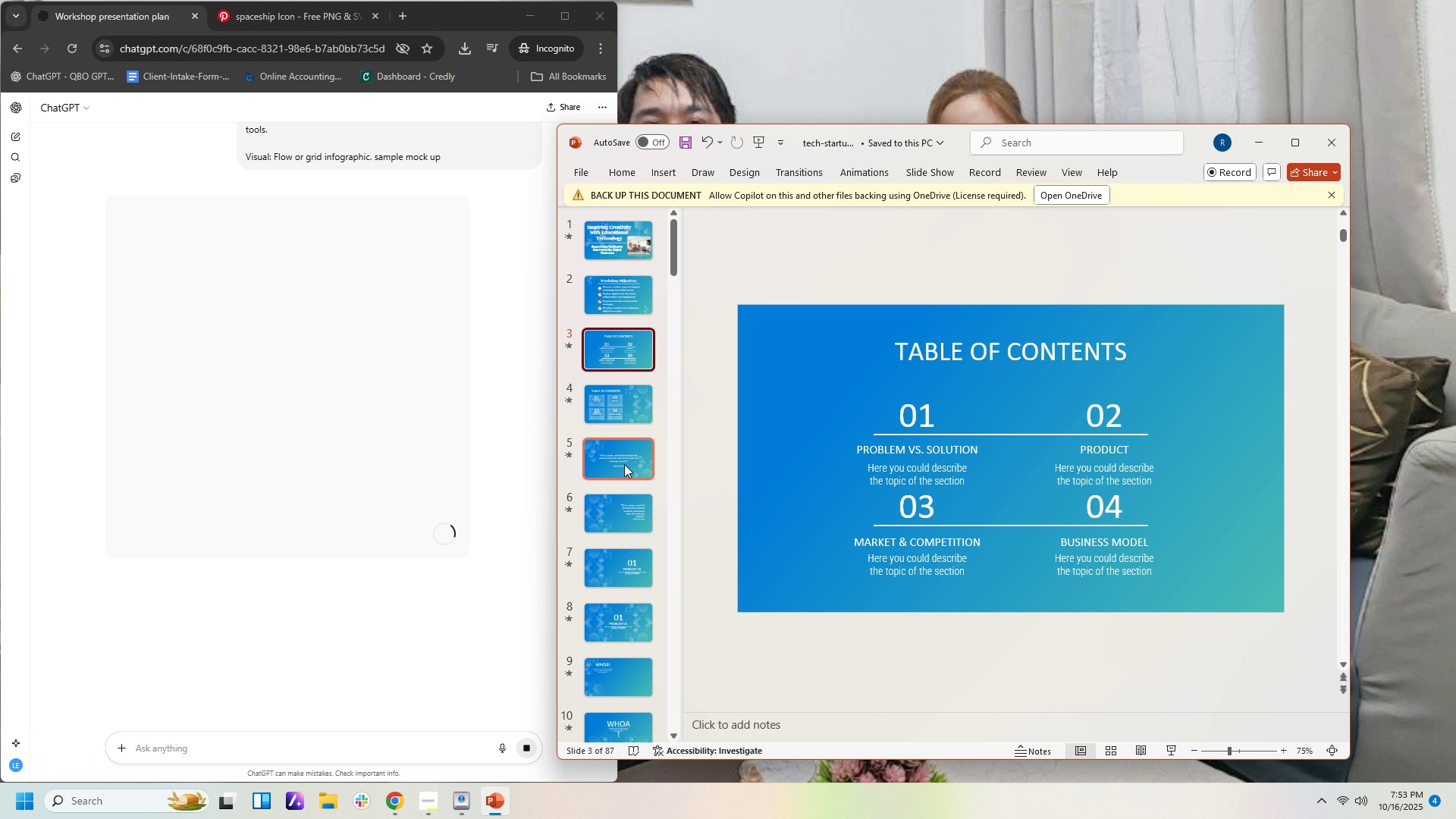 
scroll: coordinate [677, 598], scroll_direction: down, amount: 23.0
 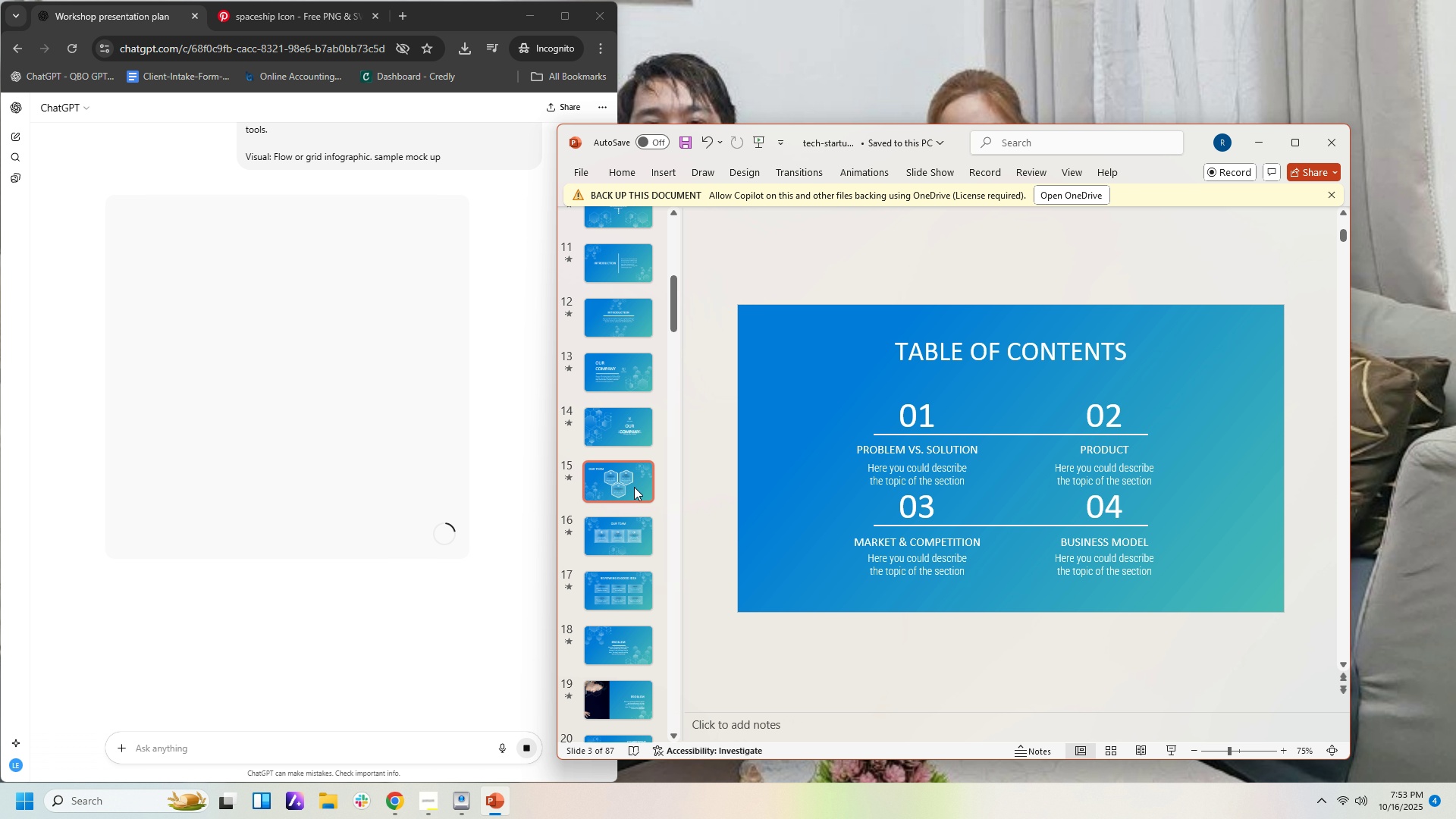 
left_click([634, 487])
 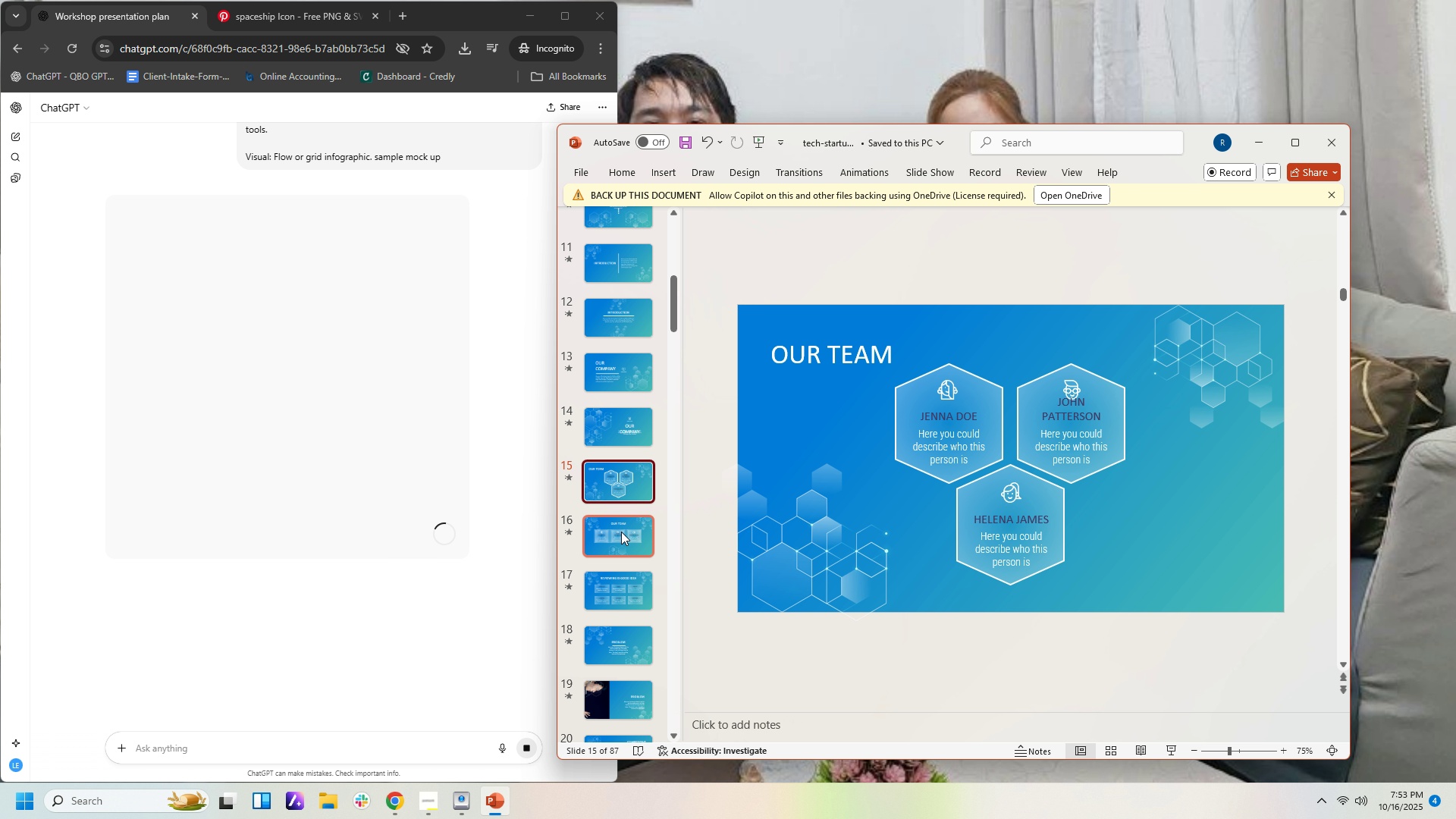 
left_click([621, 535])
 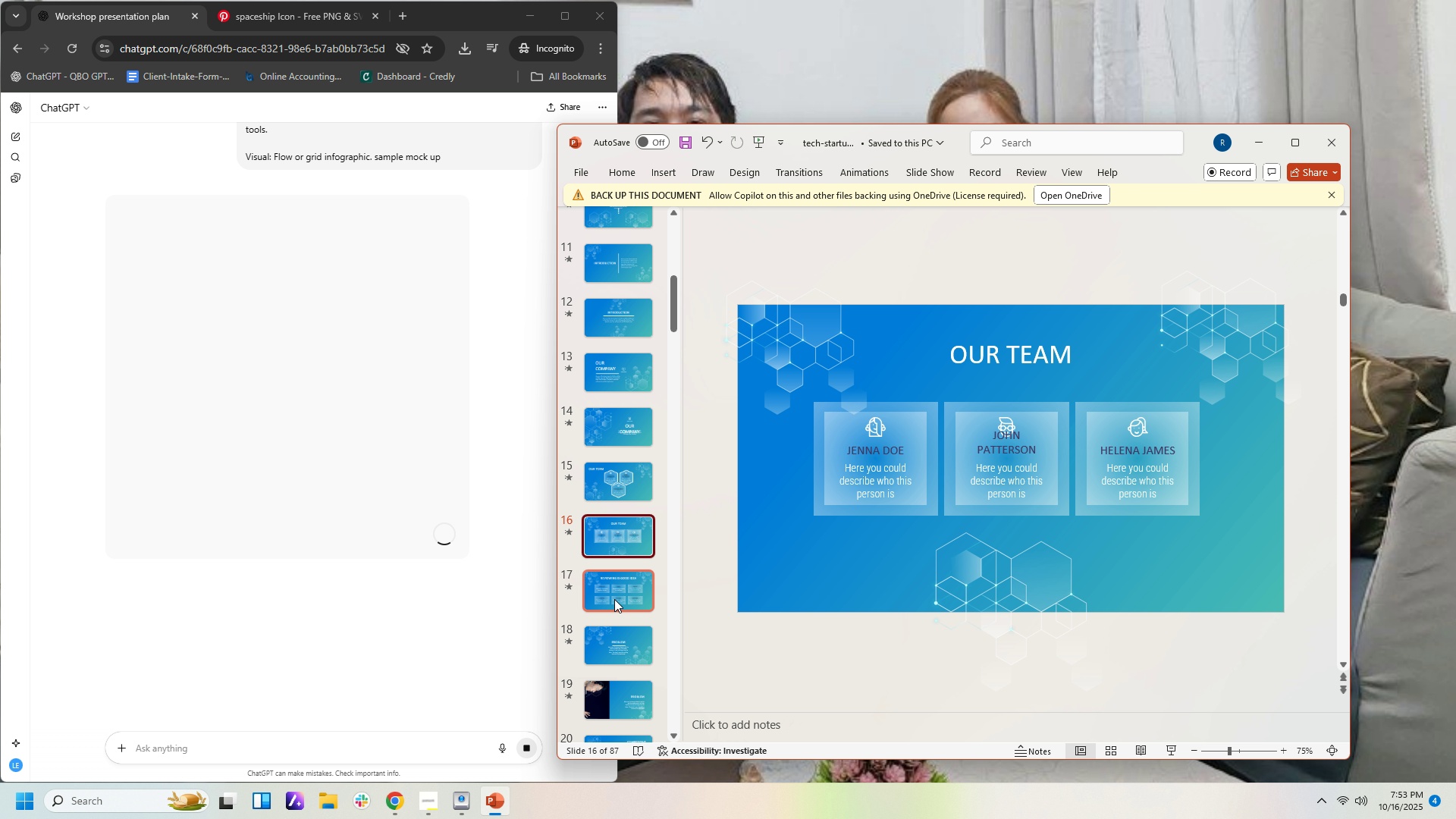 
left_click([613, 605])
 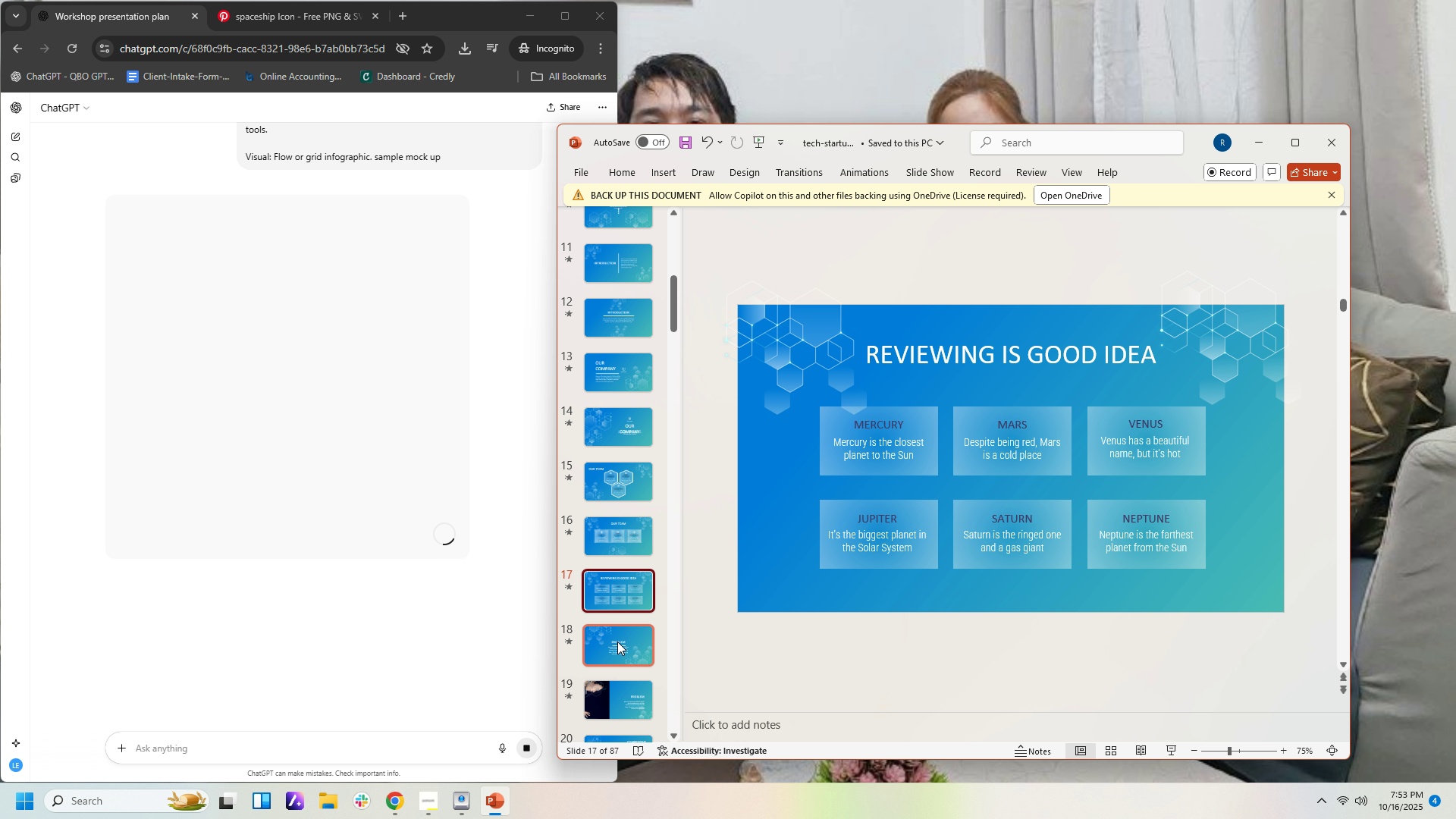 
left_click([617, 642])
 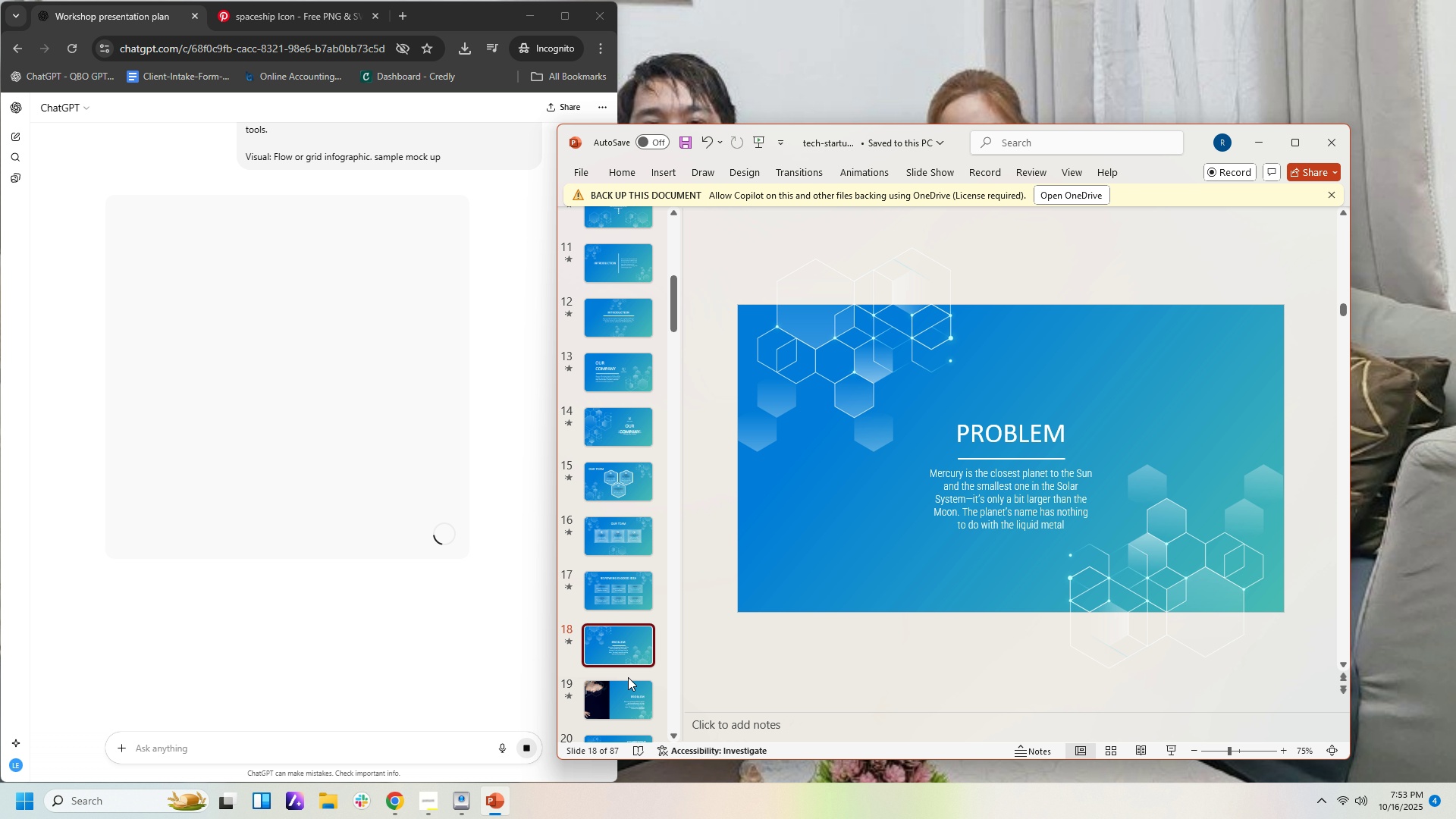 
left_click([623, 688])
 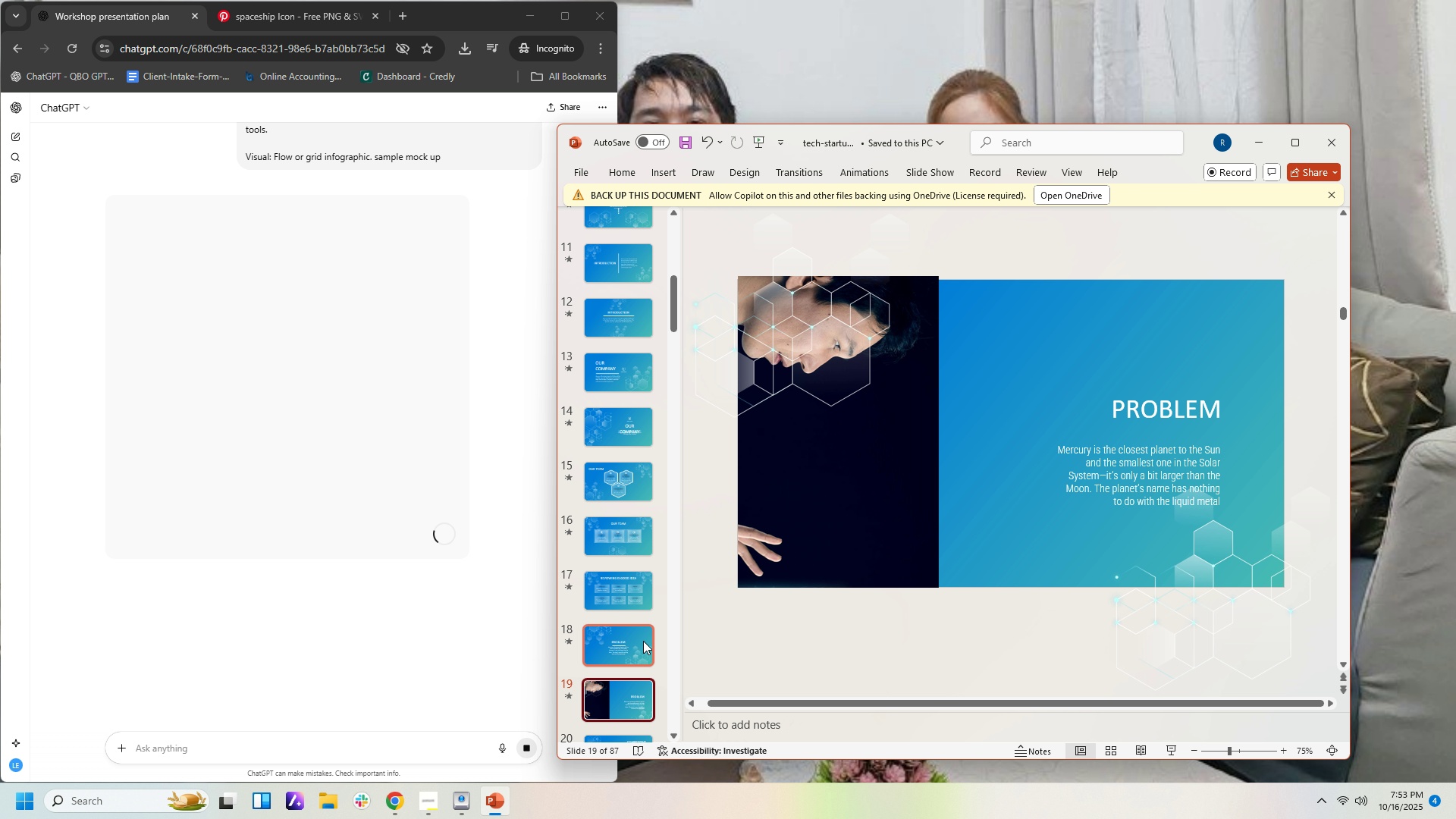 
scroll: coordinate [642, 636], scroll_direction: down, amount: 3.0
 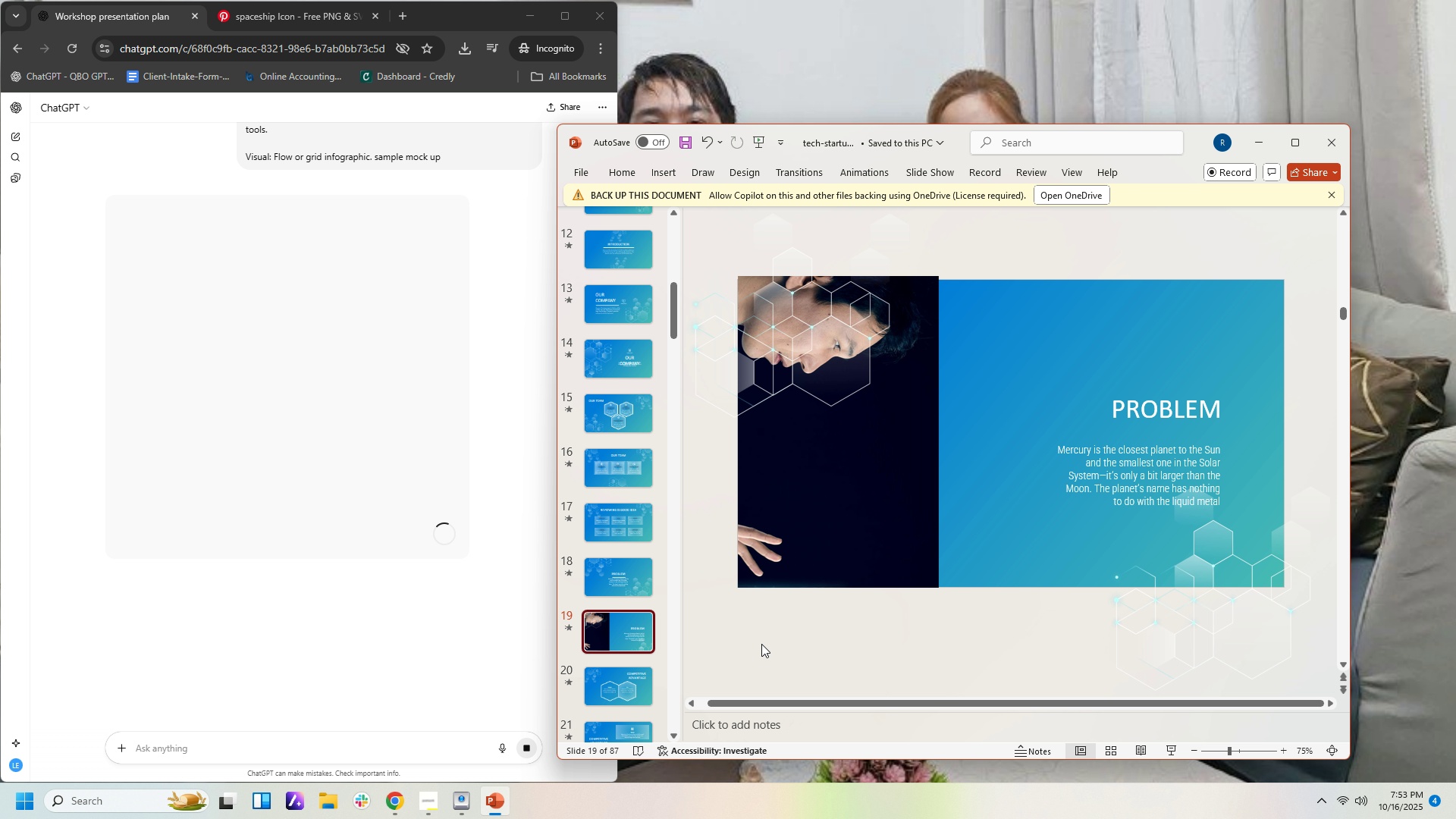 
left_click([761, 644])
 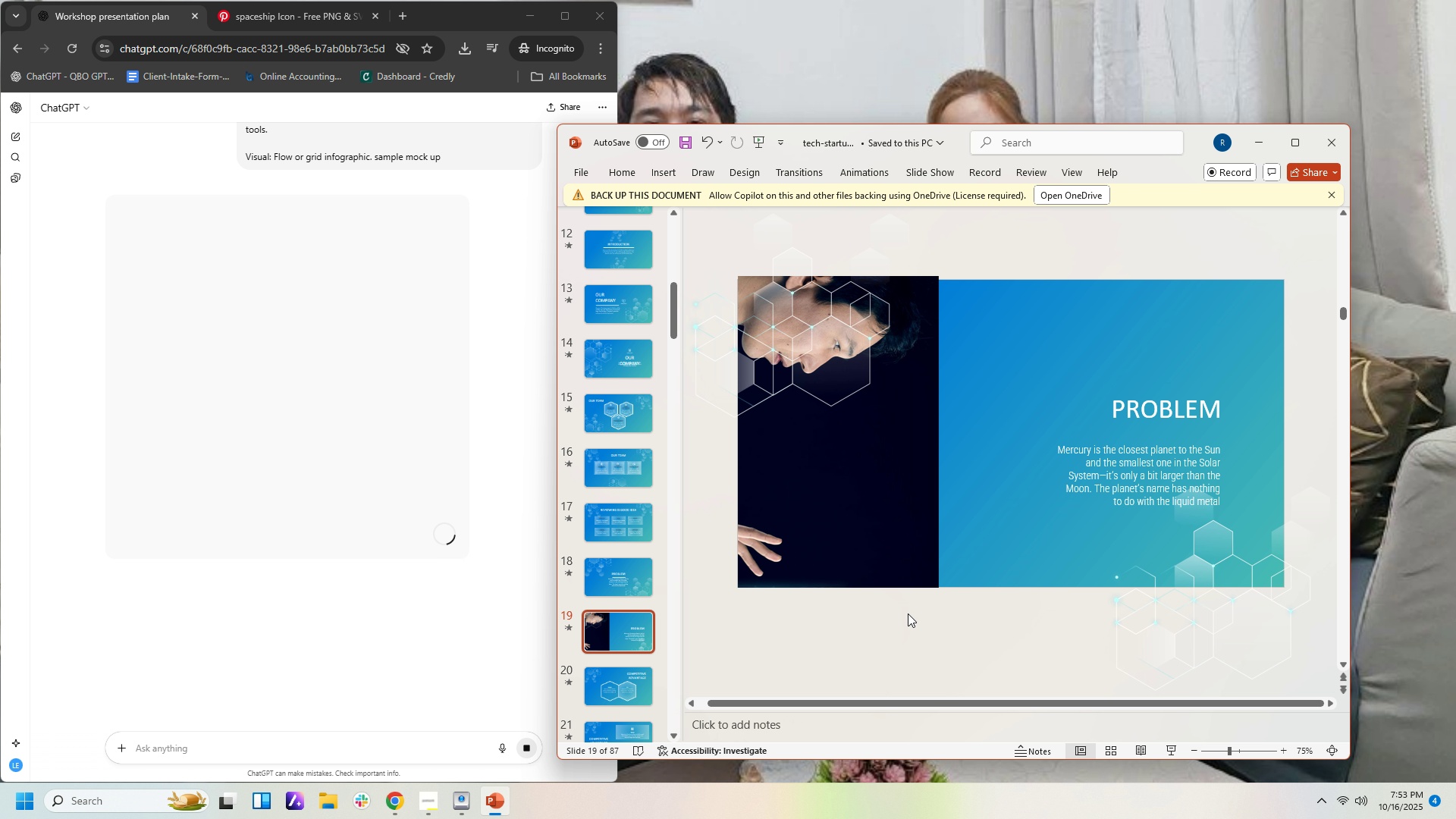 
scroll: coordinate [912, 572], scroll_direction: up, amount: 15.0
 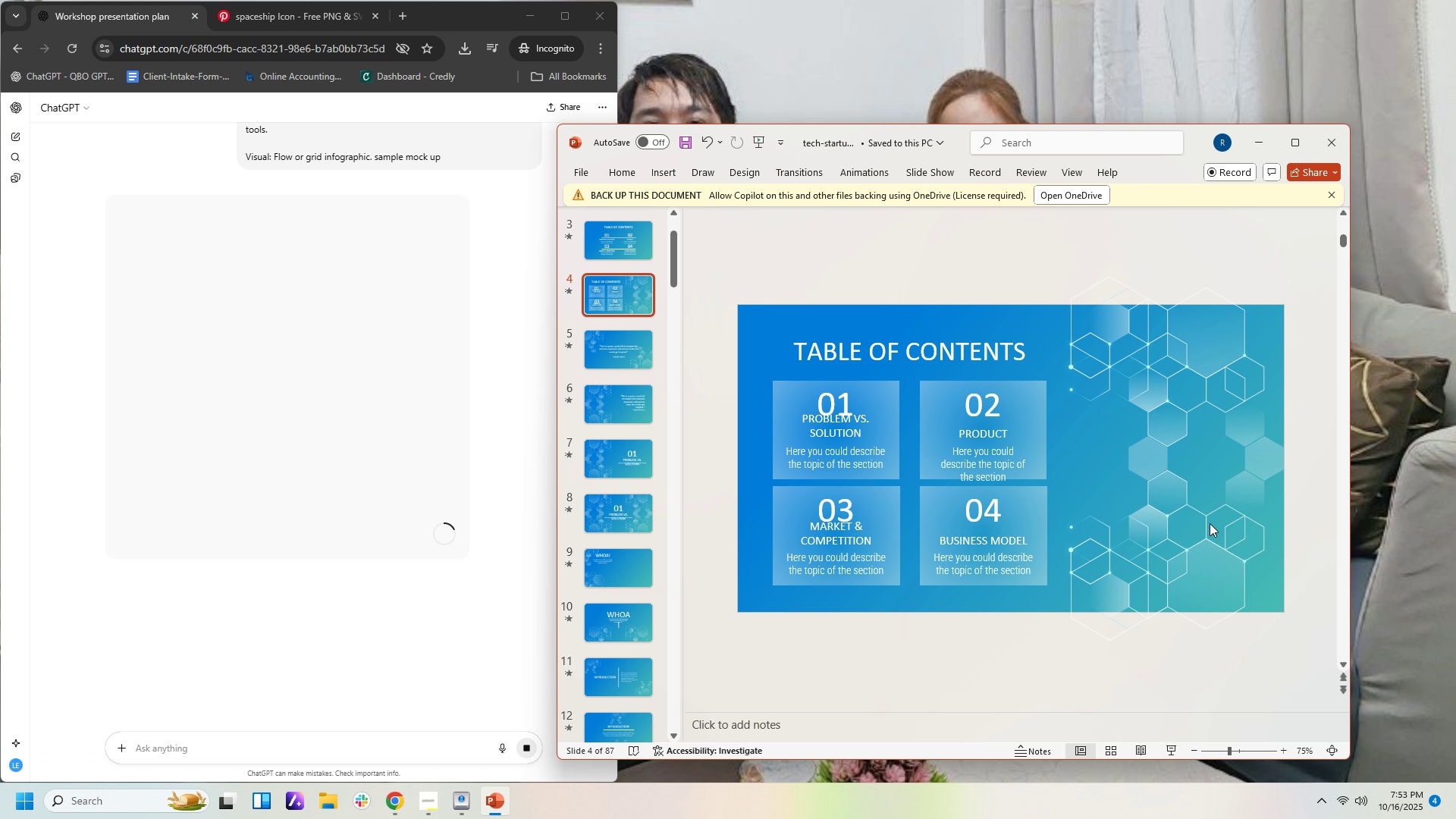 
left_click([1223, 485])
 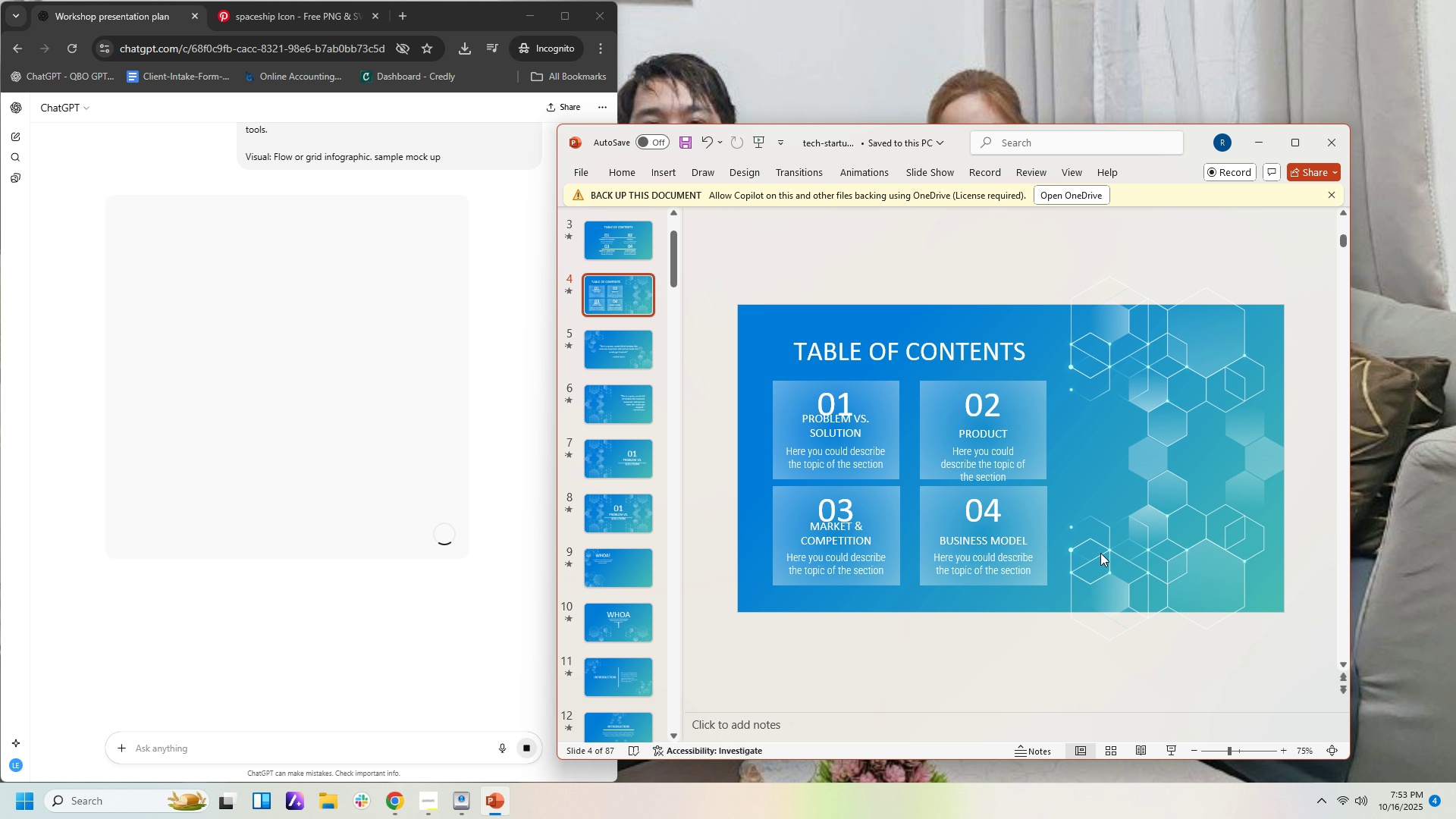 
scroll: coordinate [1096, 553], scroll_direction: up, amount: 3.0
 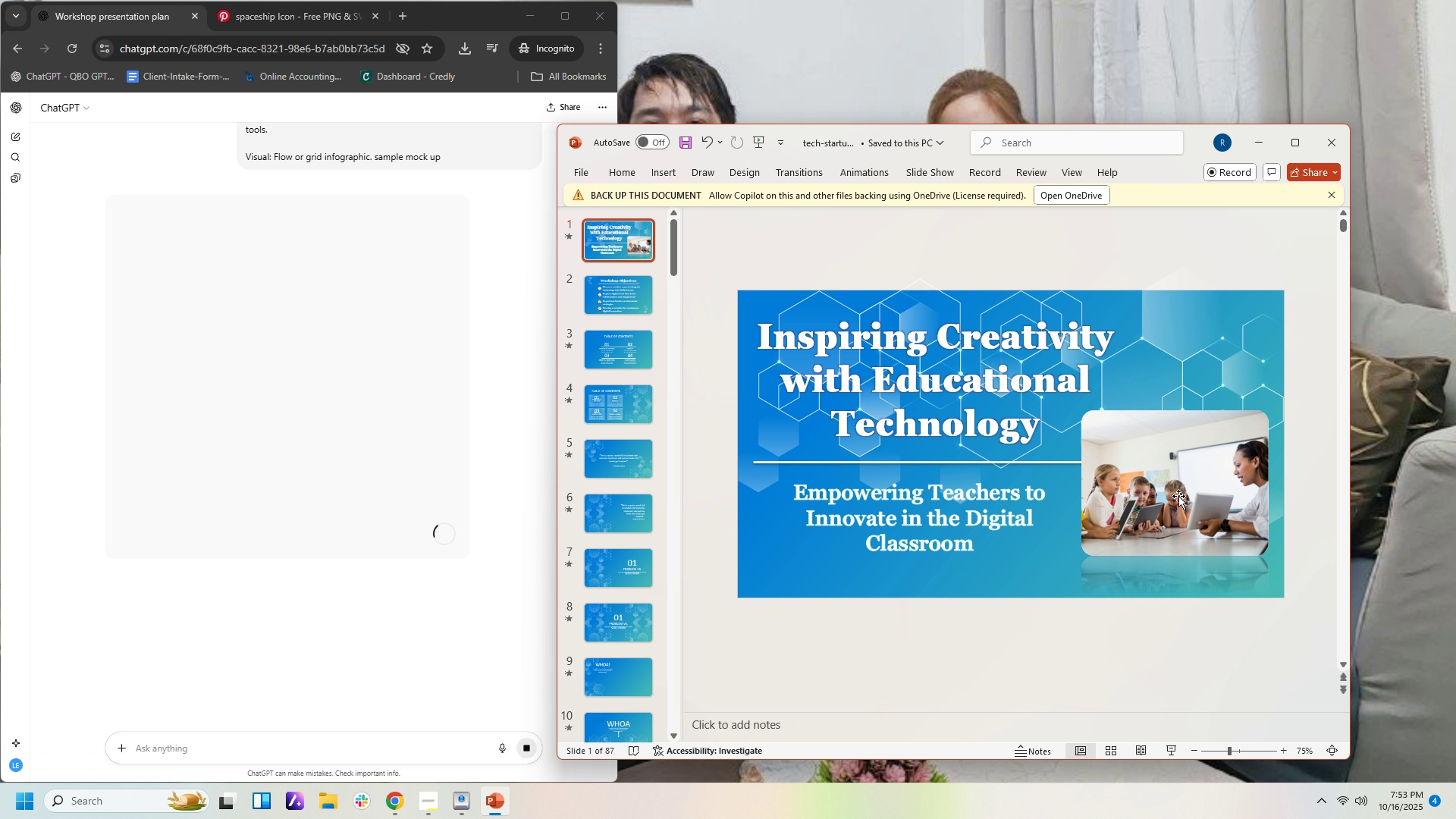 
wait(10.97)
 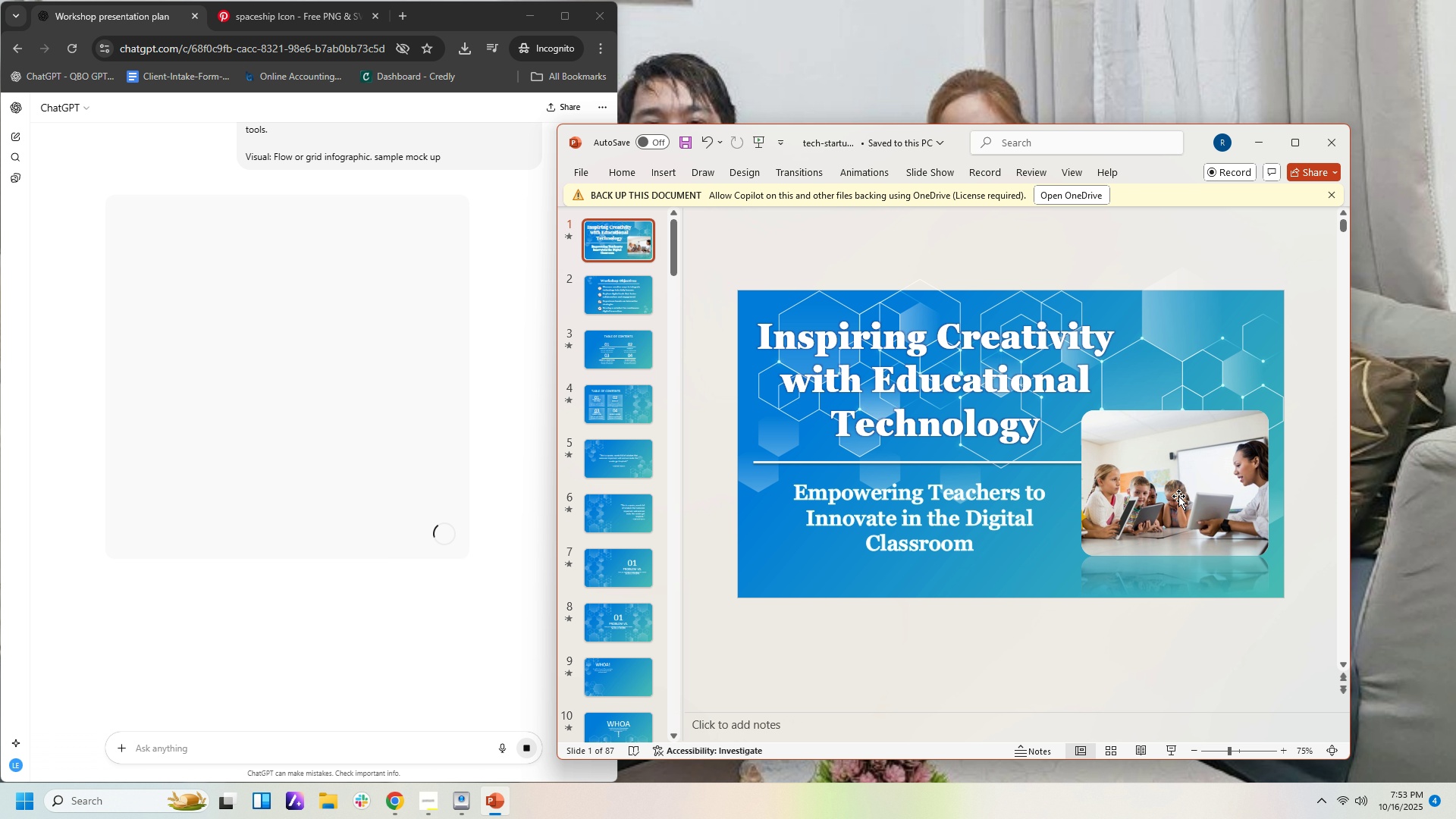 
left_click_drag(start_coordinate=[1188, 466], to_coordinate=[1198, 362])
 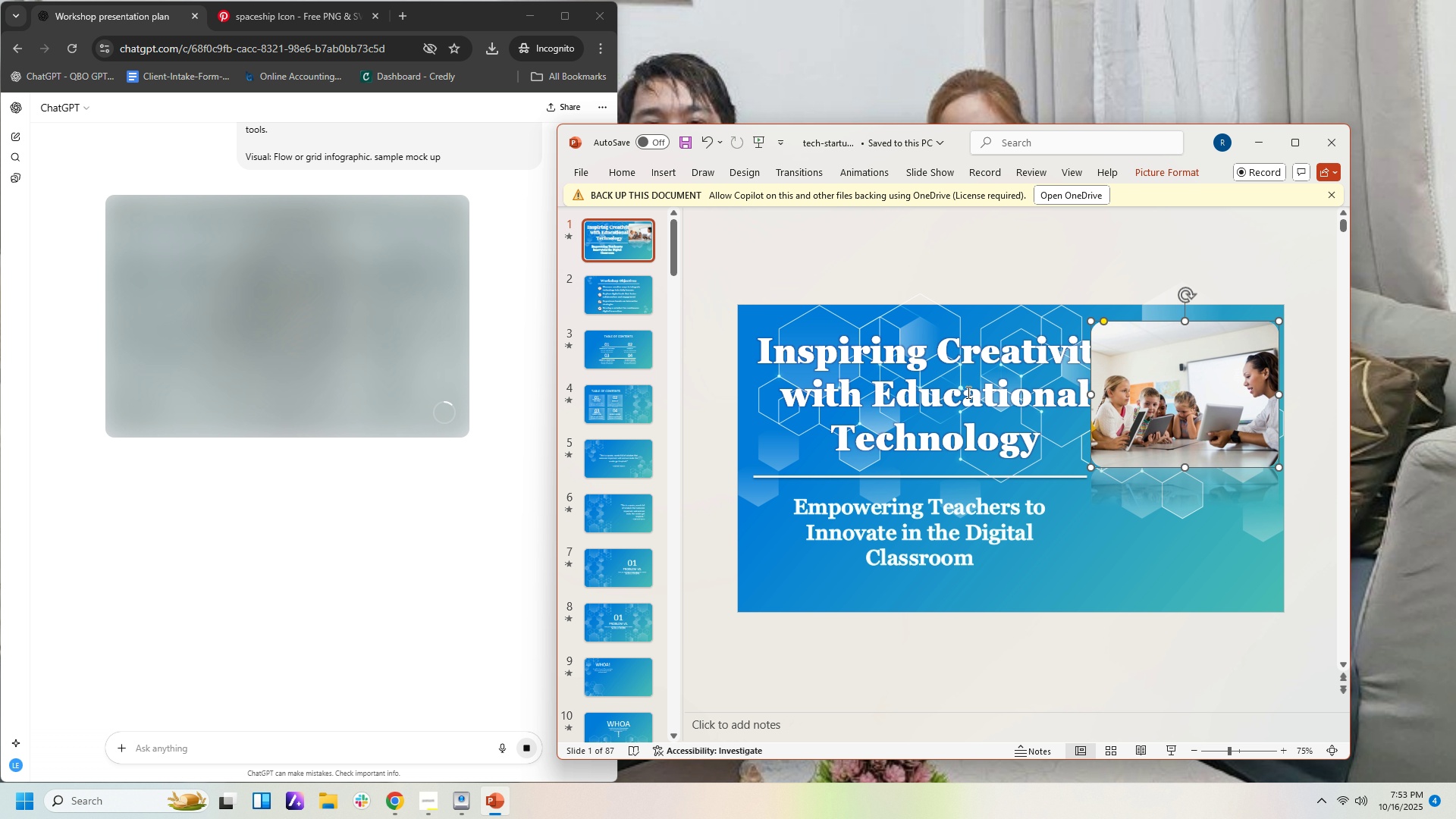 
left_click([967, 392])
 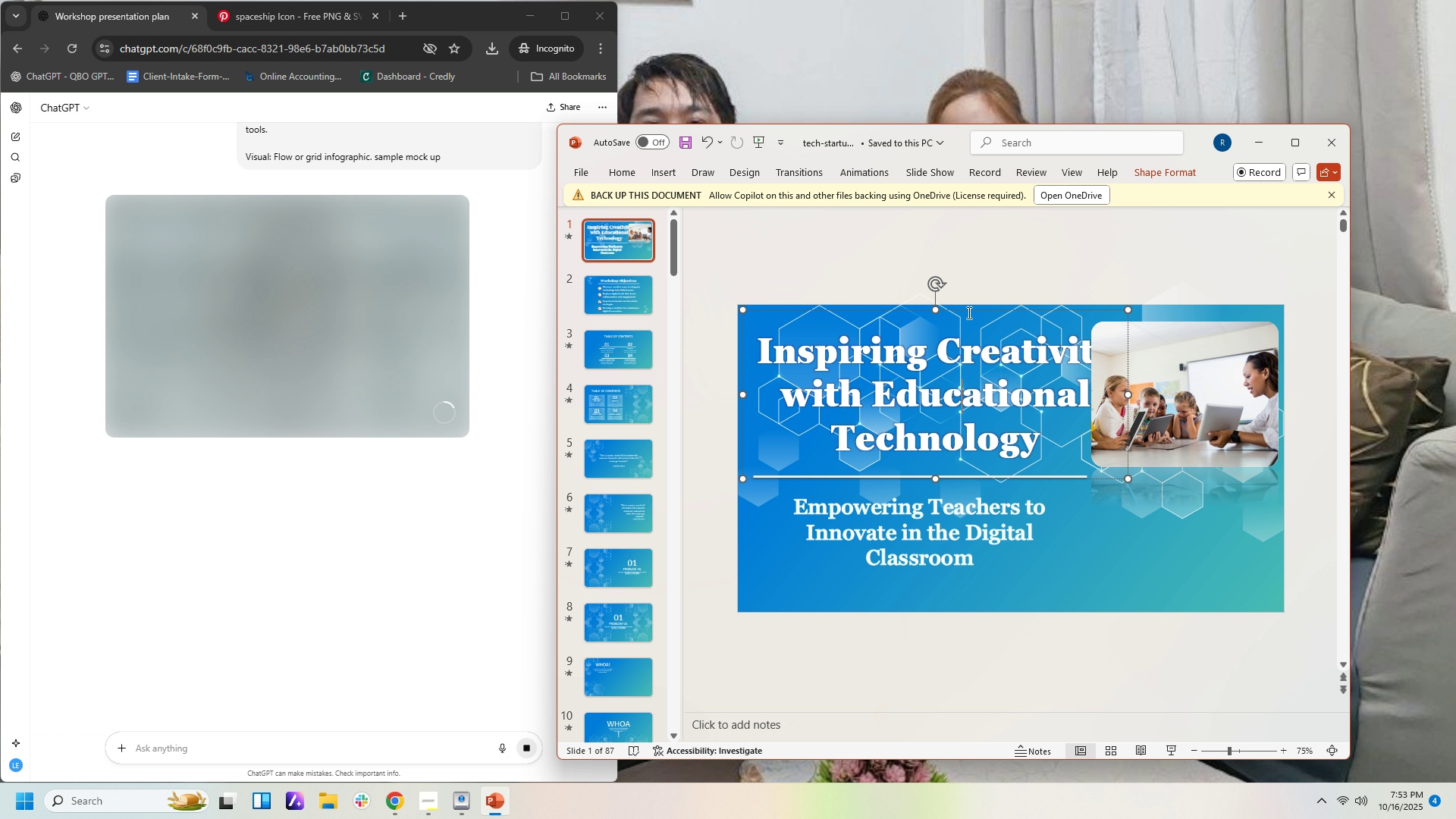 
left_click_drag(start_coordinate=[961, 311], to_coordinate=[952, 321])
 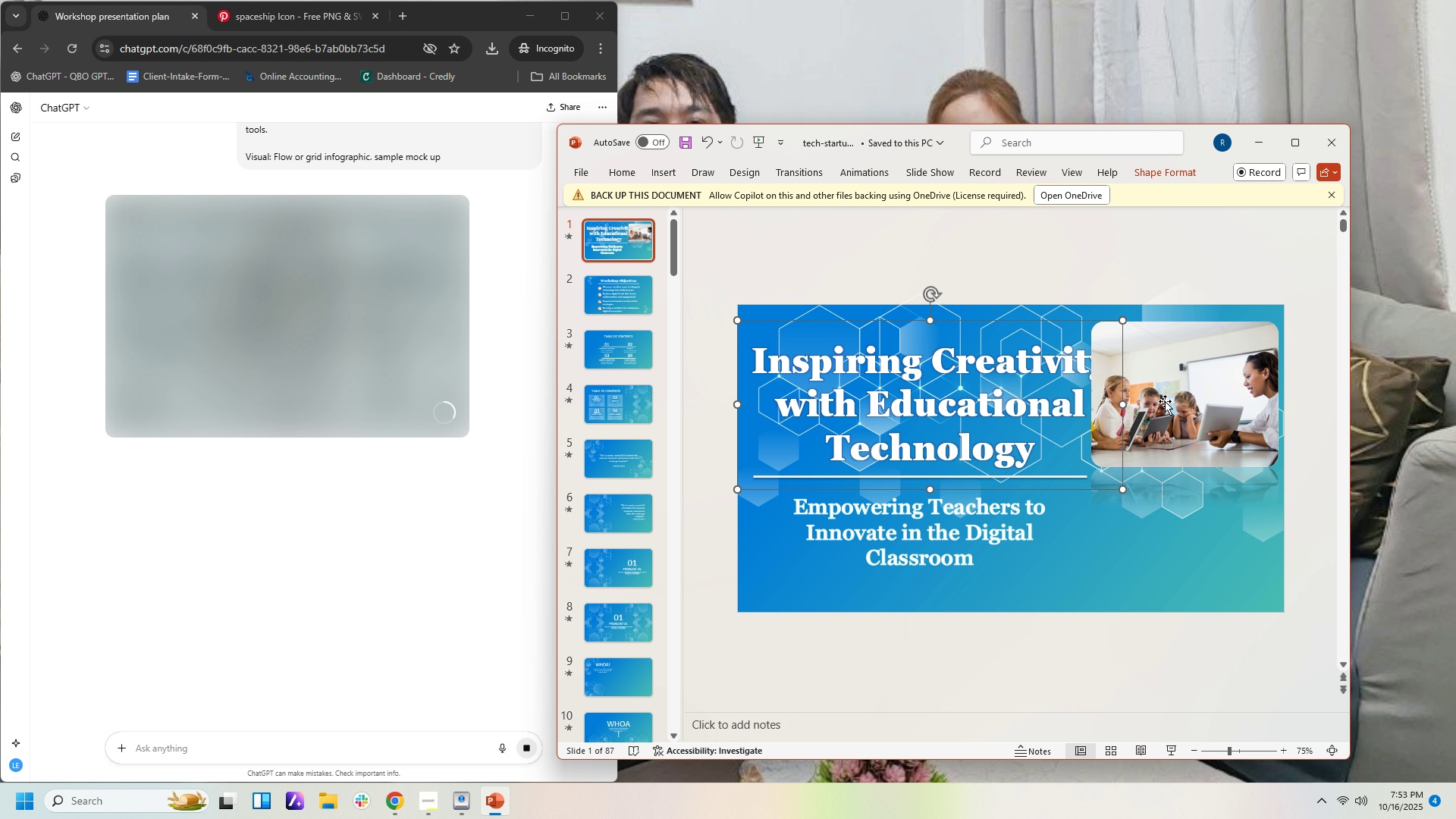 
left_click_drag(start_coordinate=[1168, 401], to_coordinate=[1166, 516])
 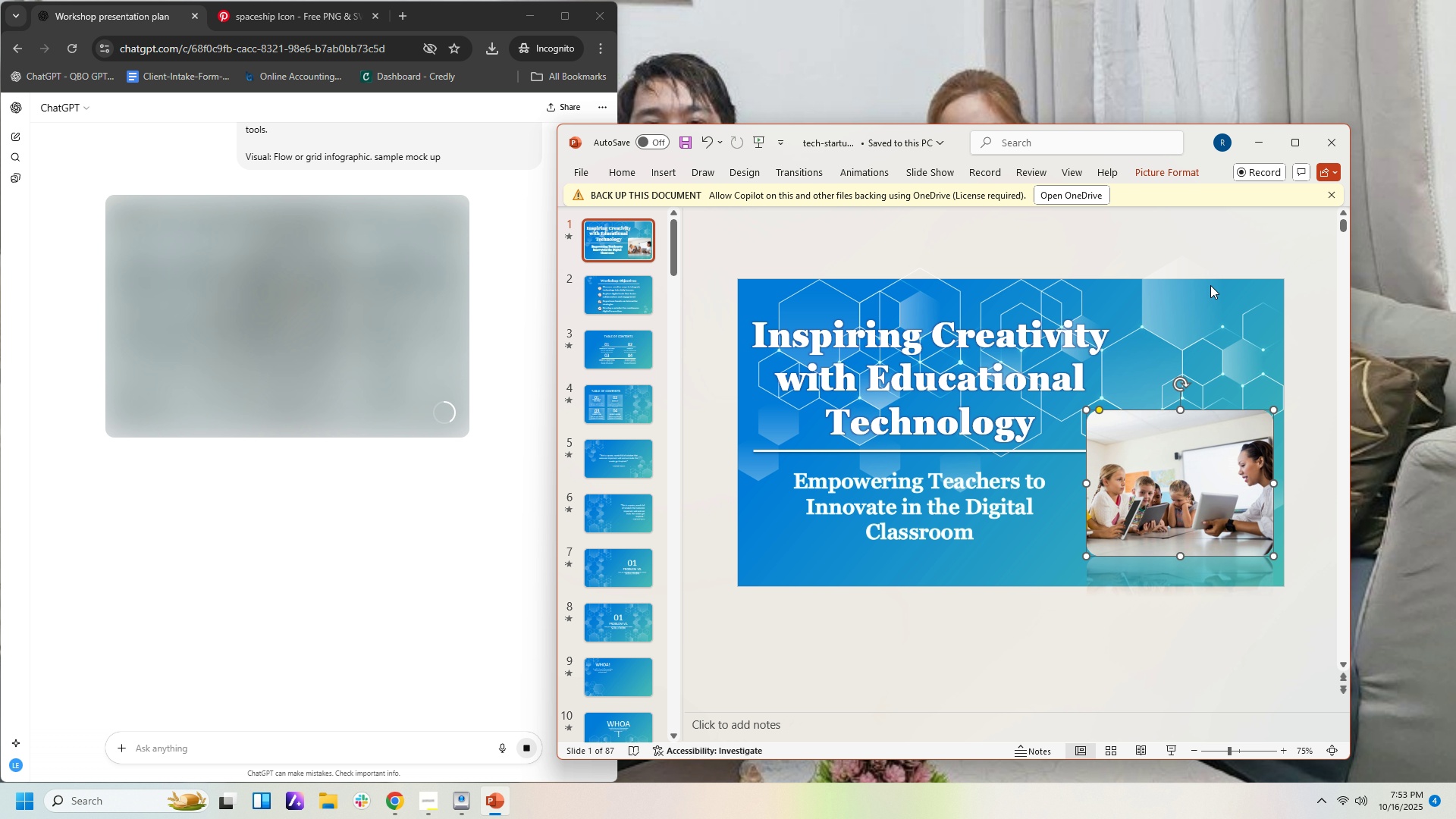 
left_click([1196, 234])
 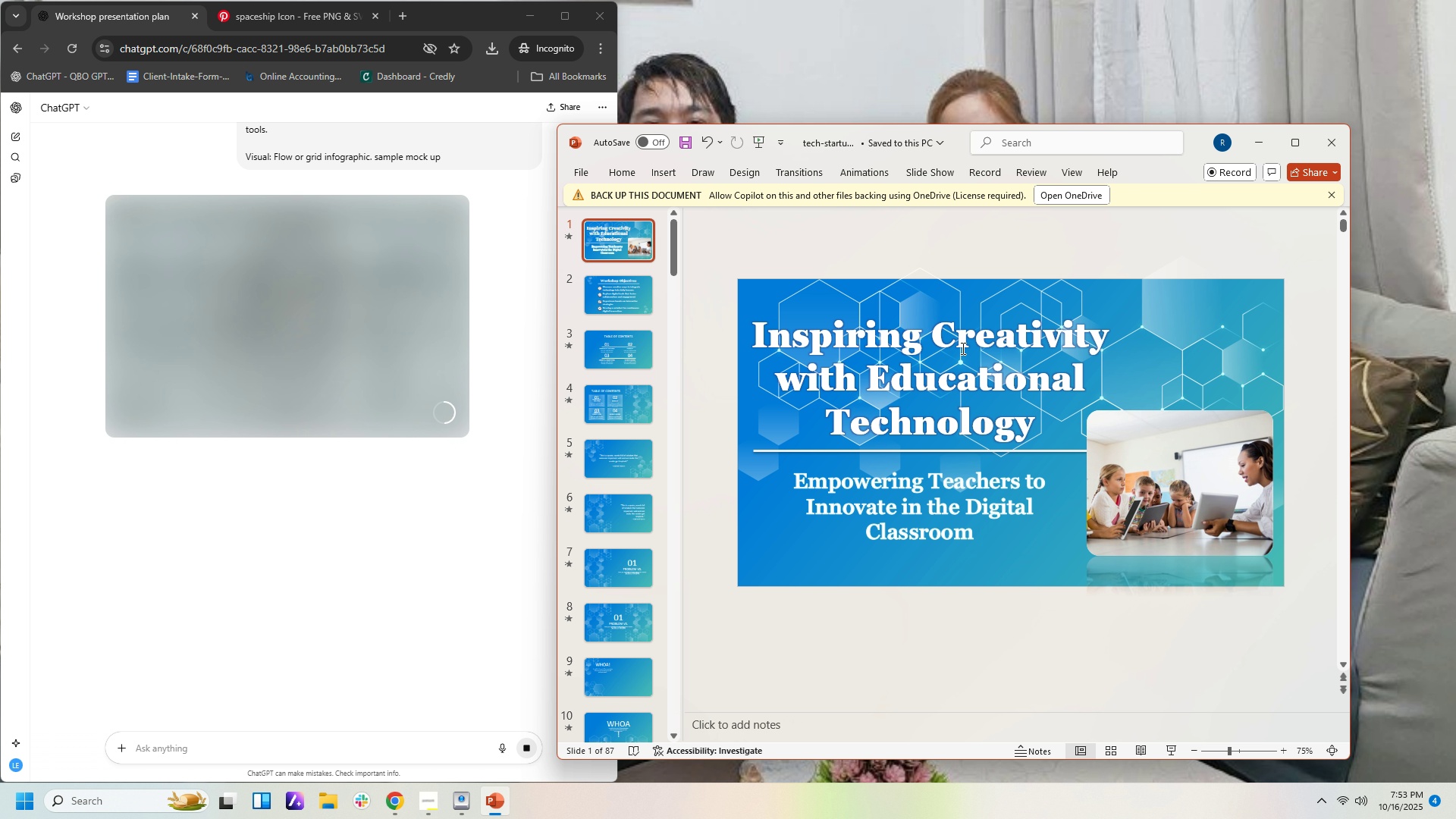 
left_click([632, 286])
 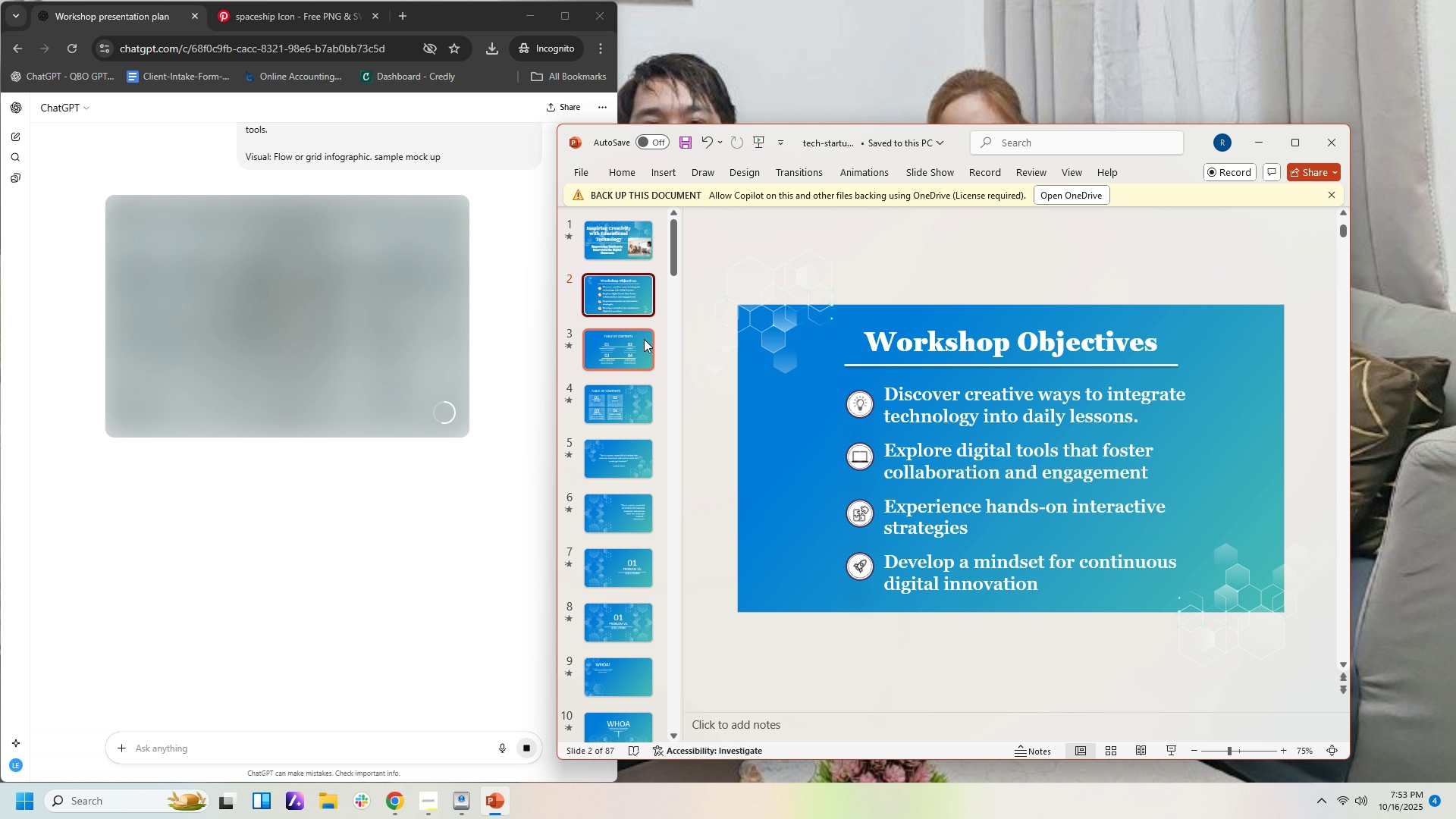 
left_click([644, 339])
 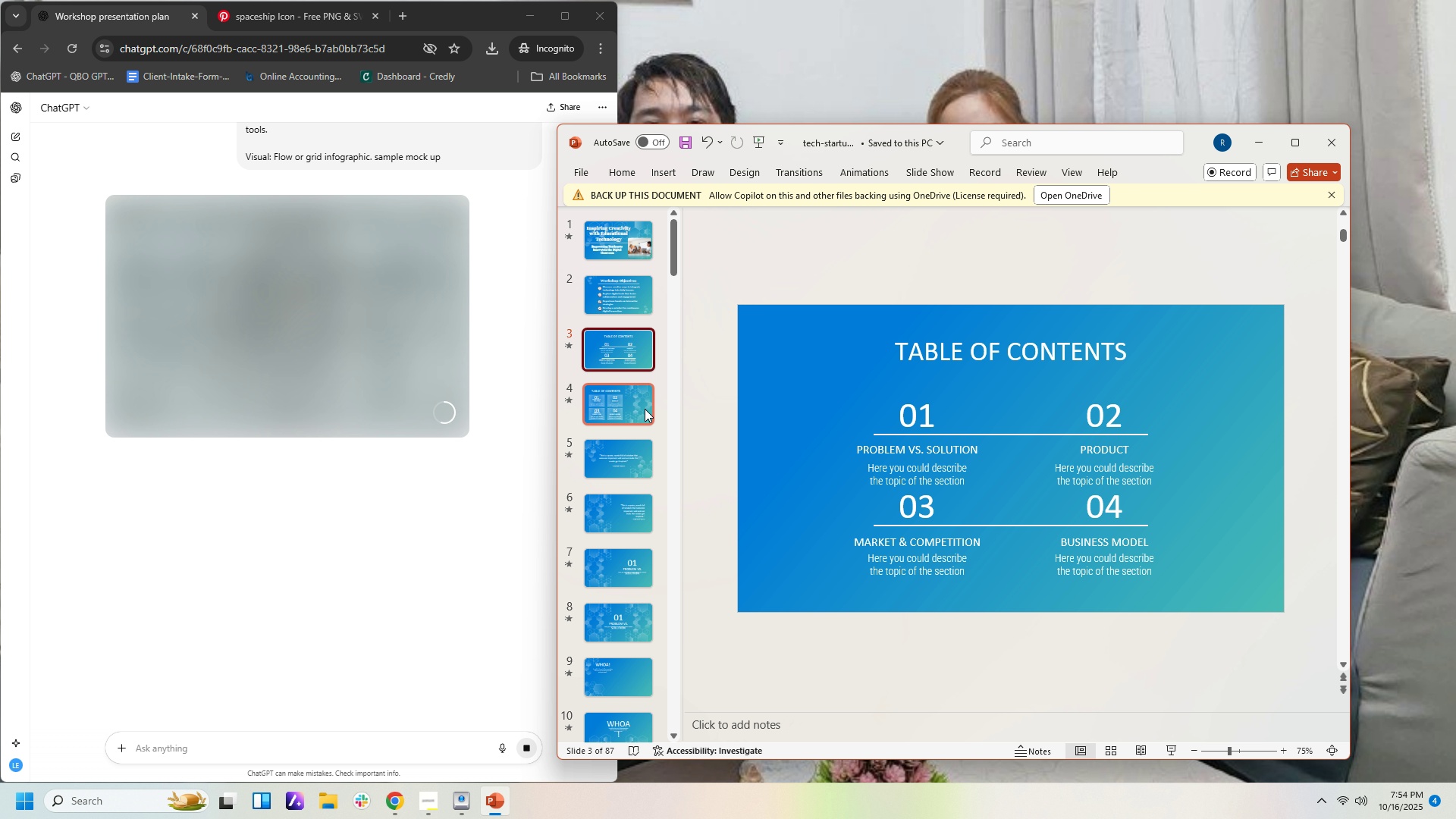 
left_click([645, 409])
 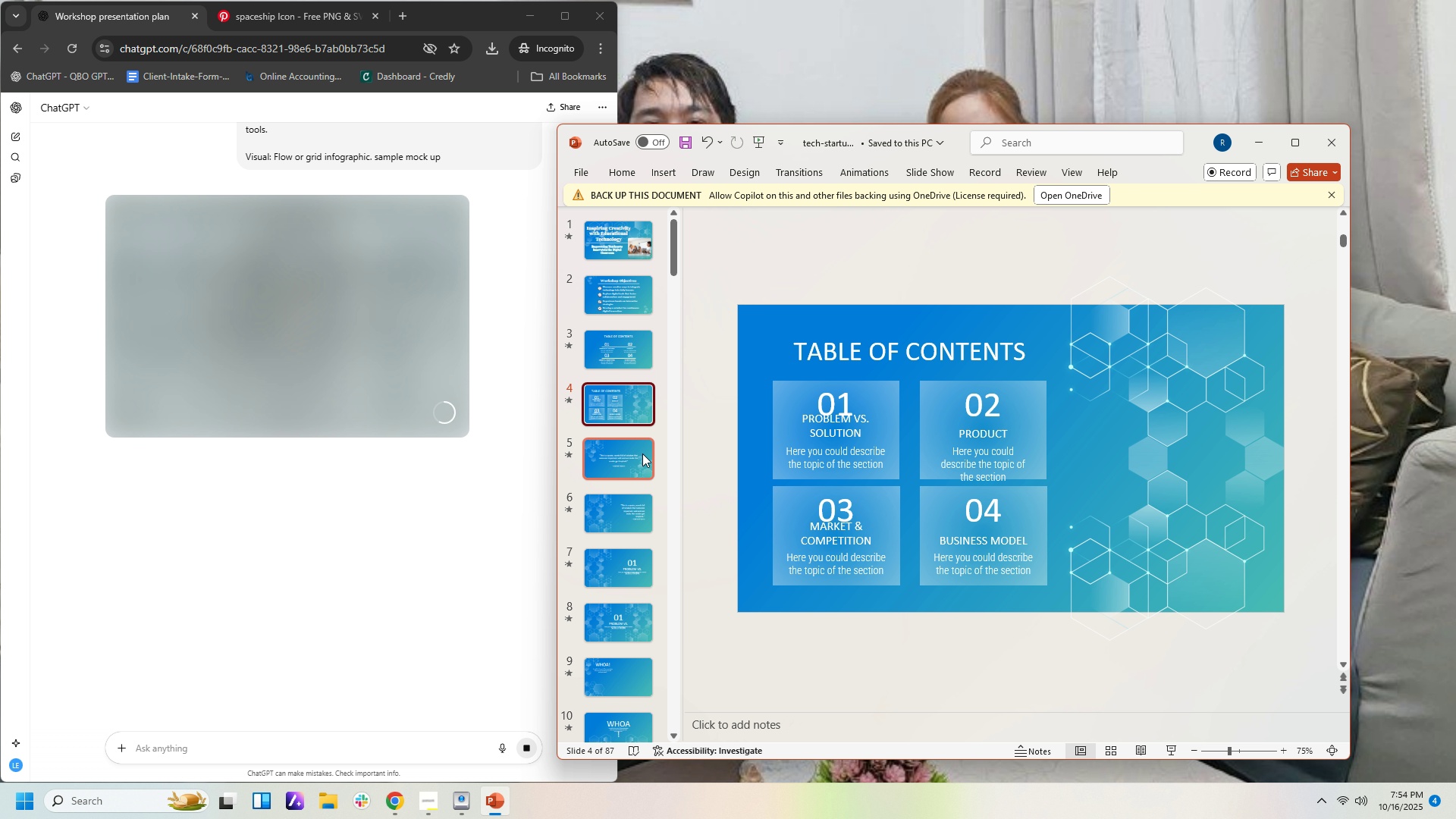 
left_click([642, 455])
 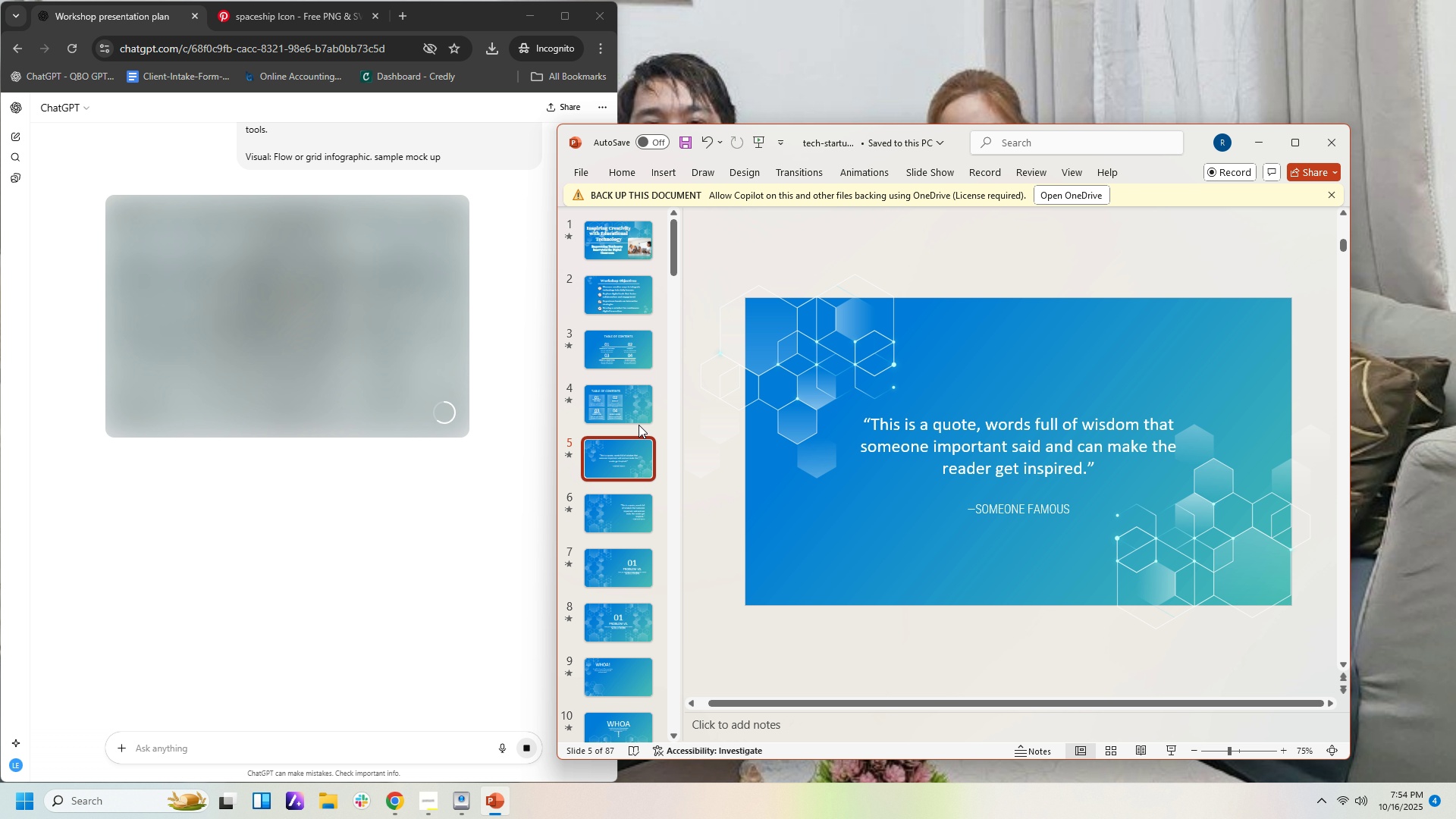 
left_click([629, 394])
 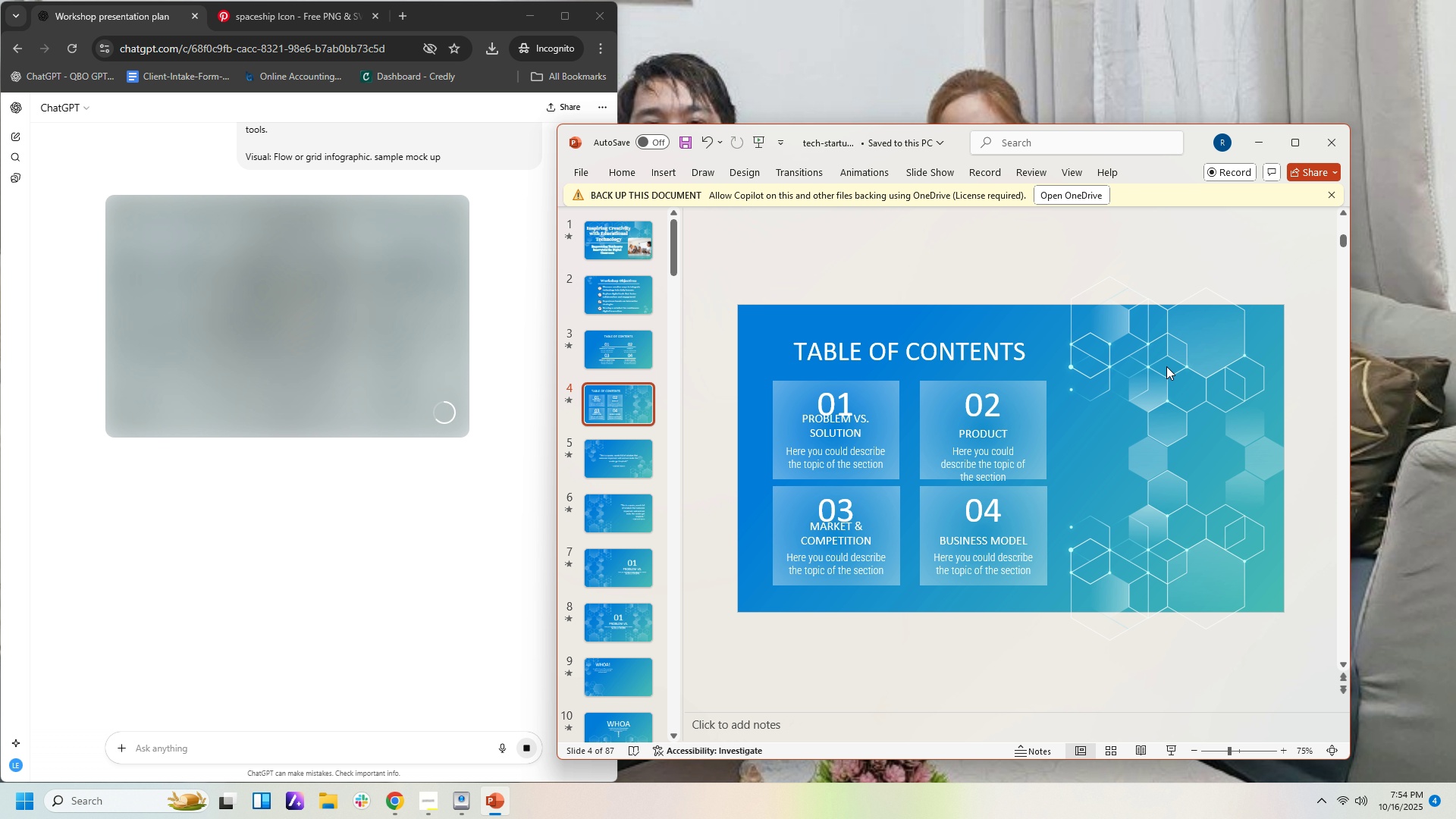 
double_click([1167, 361])
 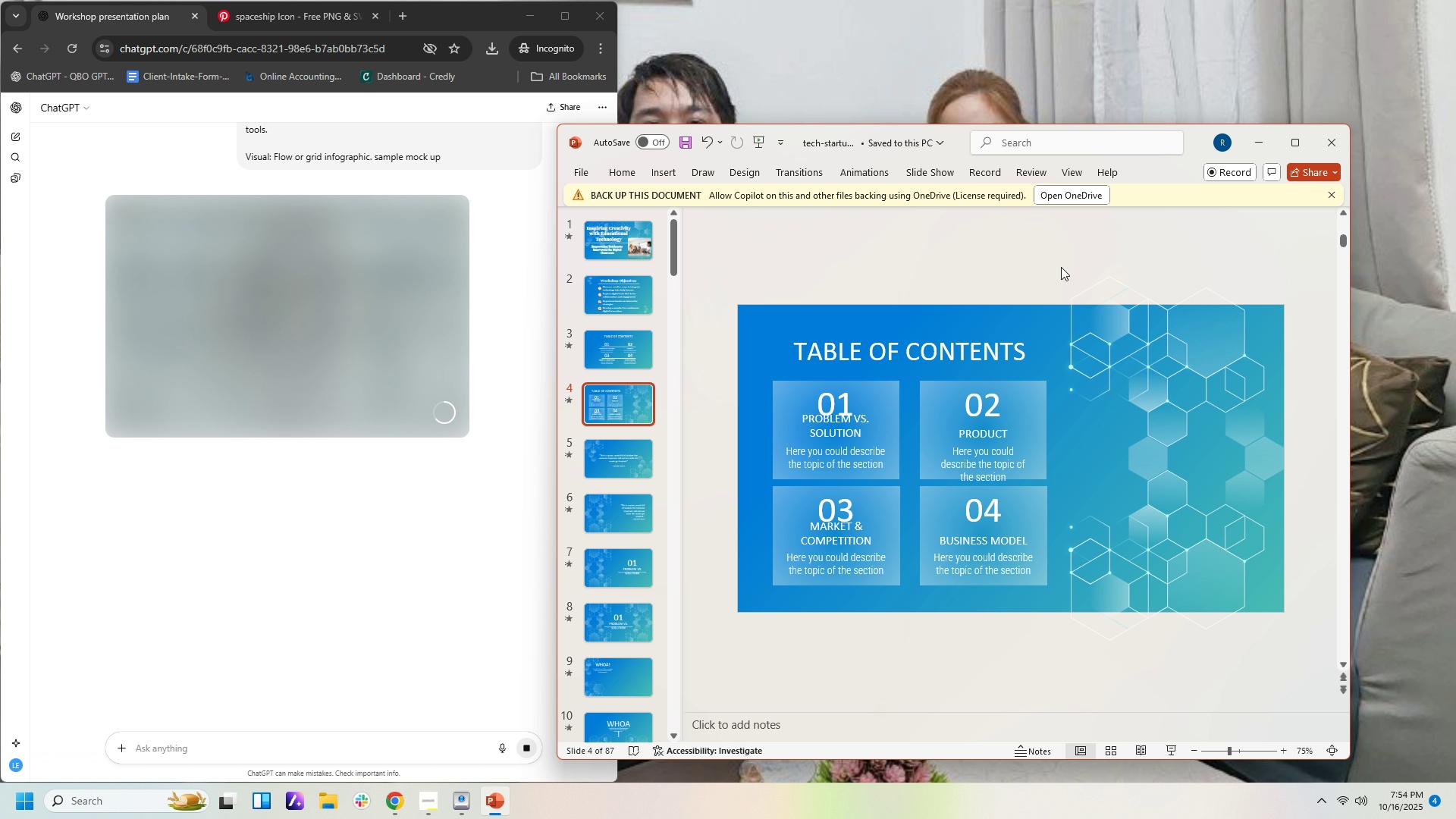 
left_click_drag(start_coordinate=[1061, 267], to_coordinate=[1319, 676])
 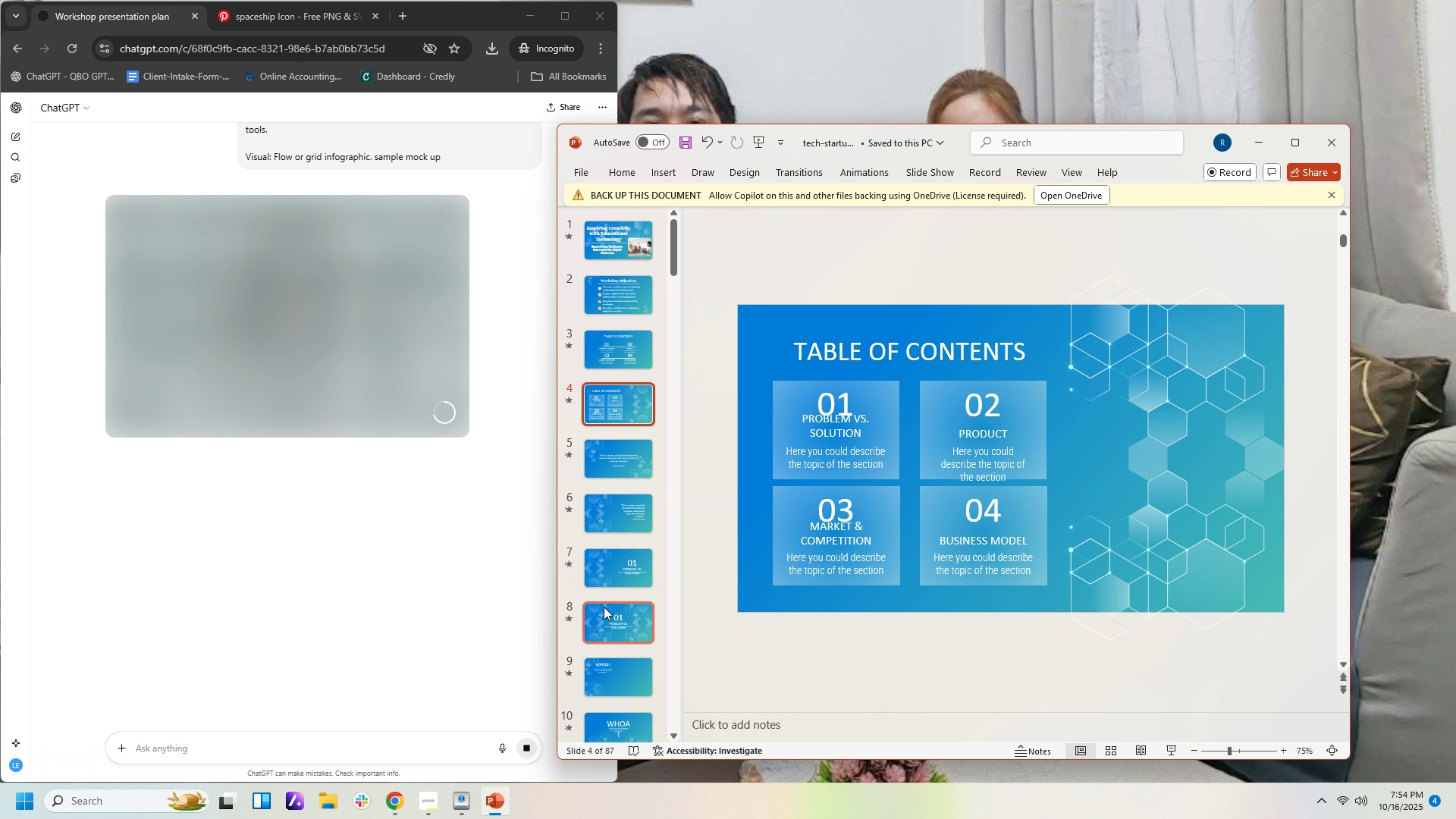 
left_click([601, 569])
 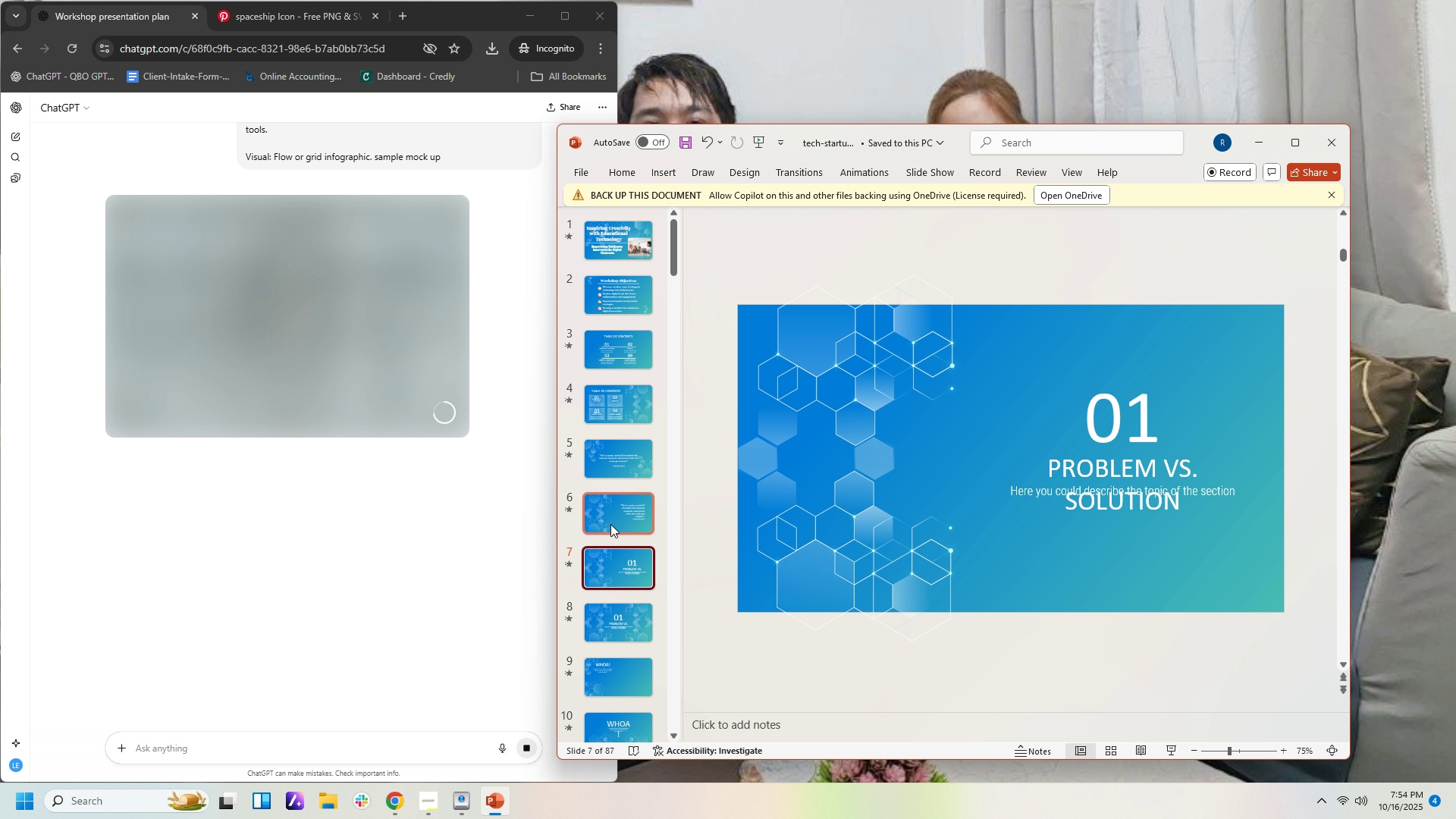 
left_click([611, 523])
 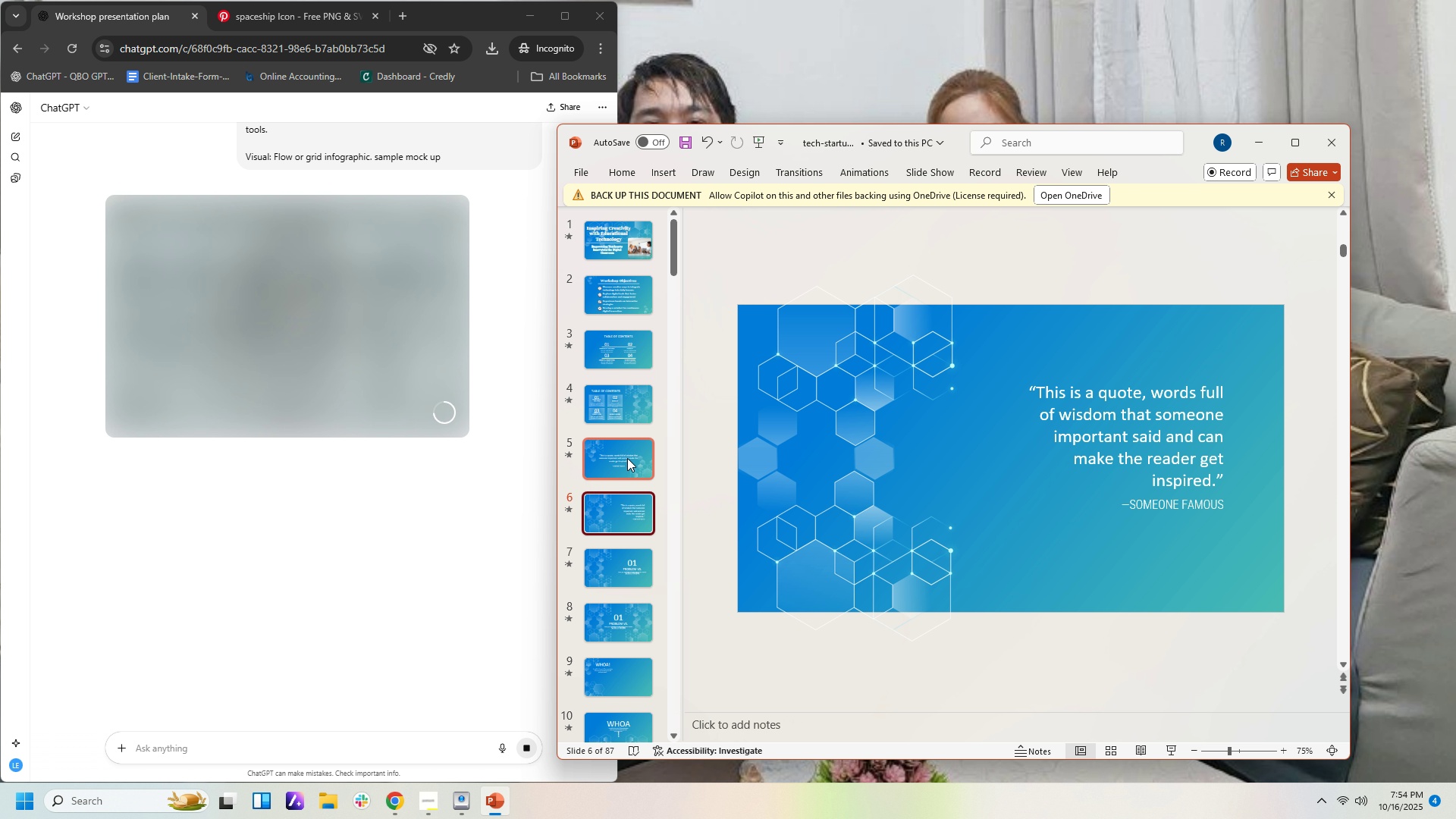 
left_click([627, 458])
 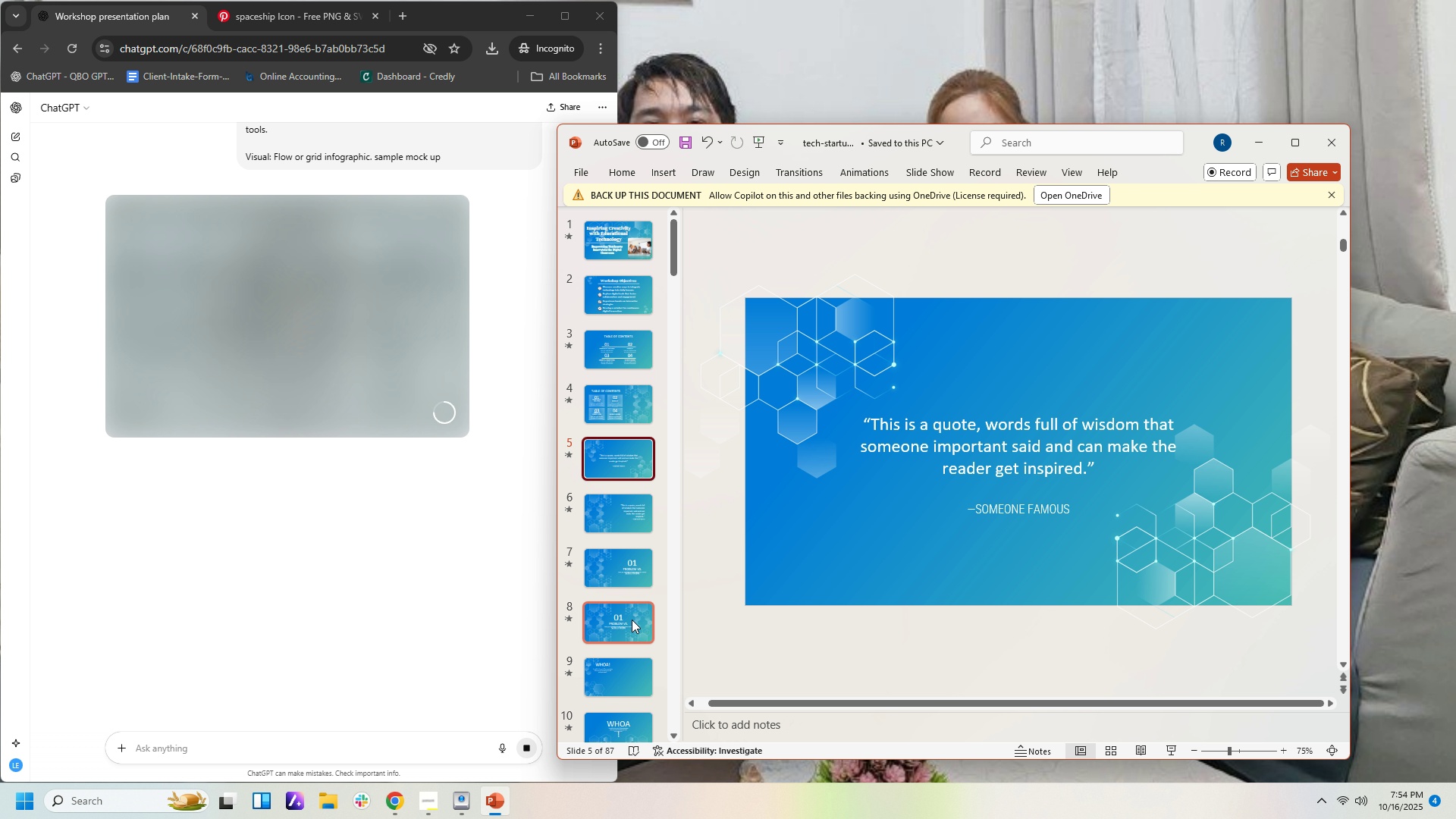 
left_click([632, 620])
 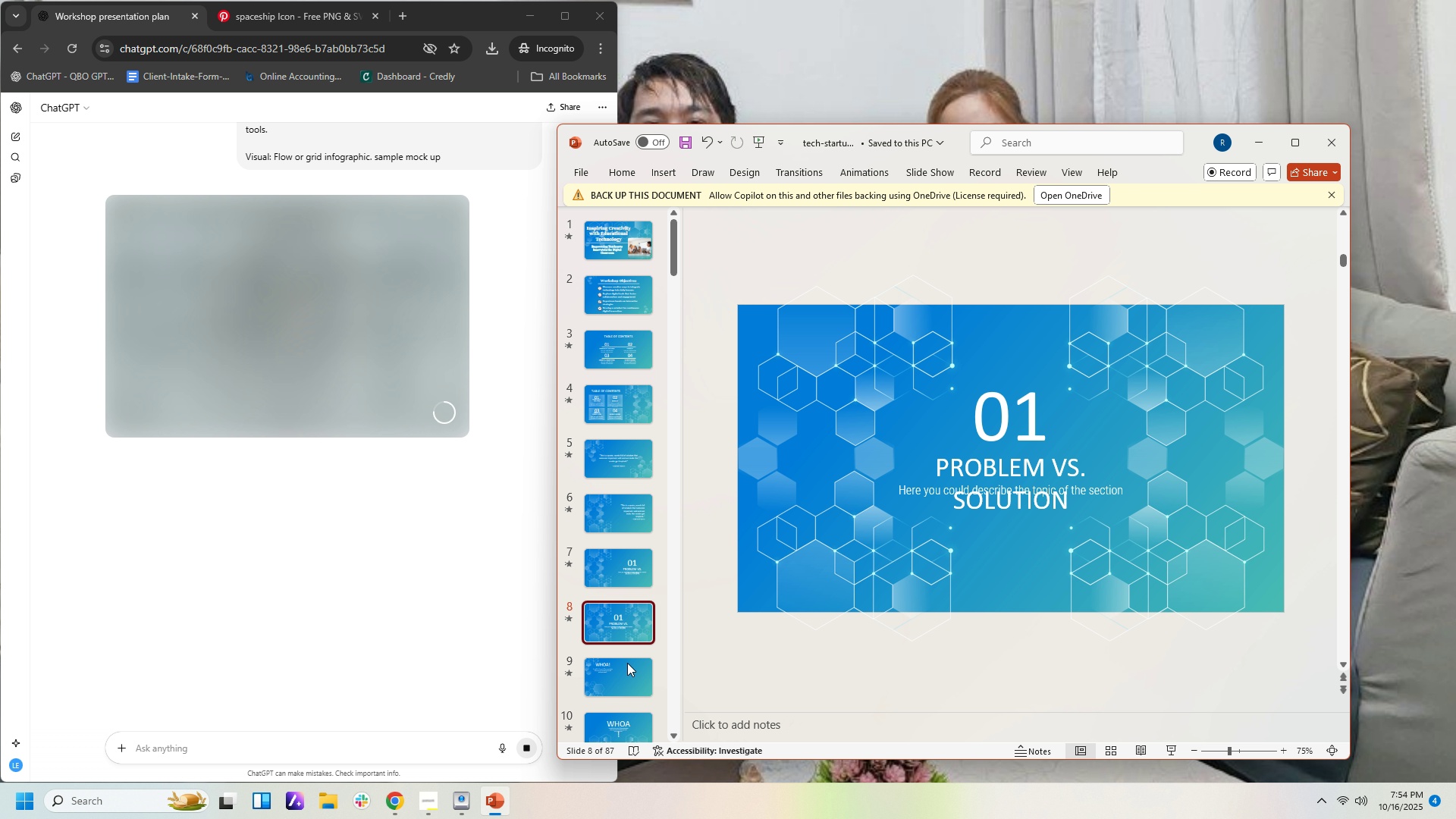 
left_click([627, 668])
 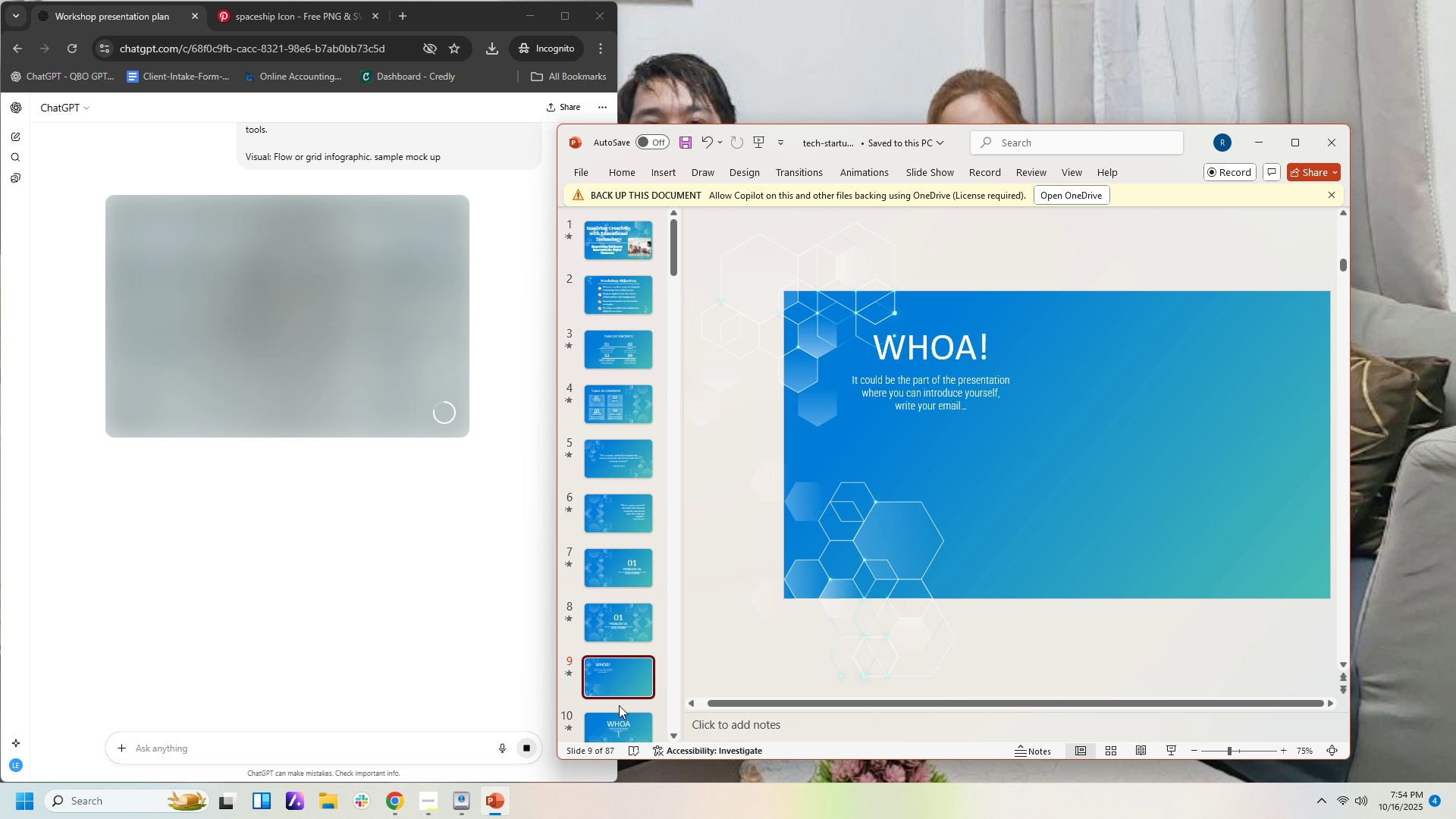 
left_click([619, 713])
 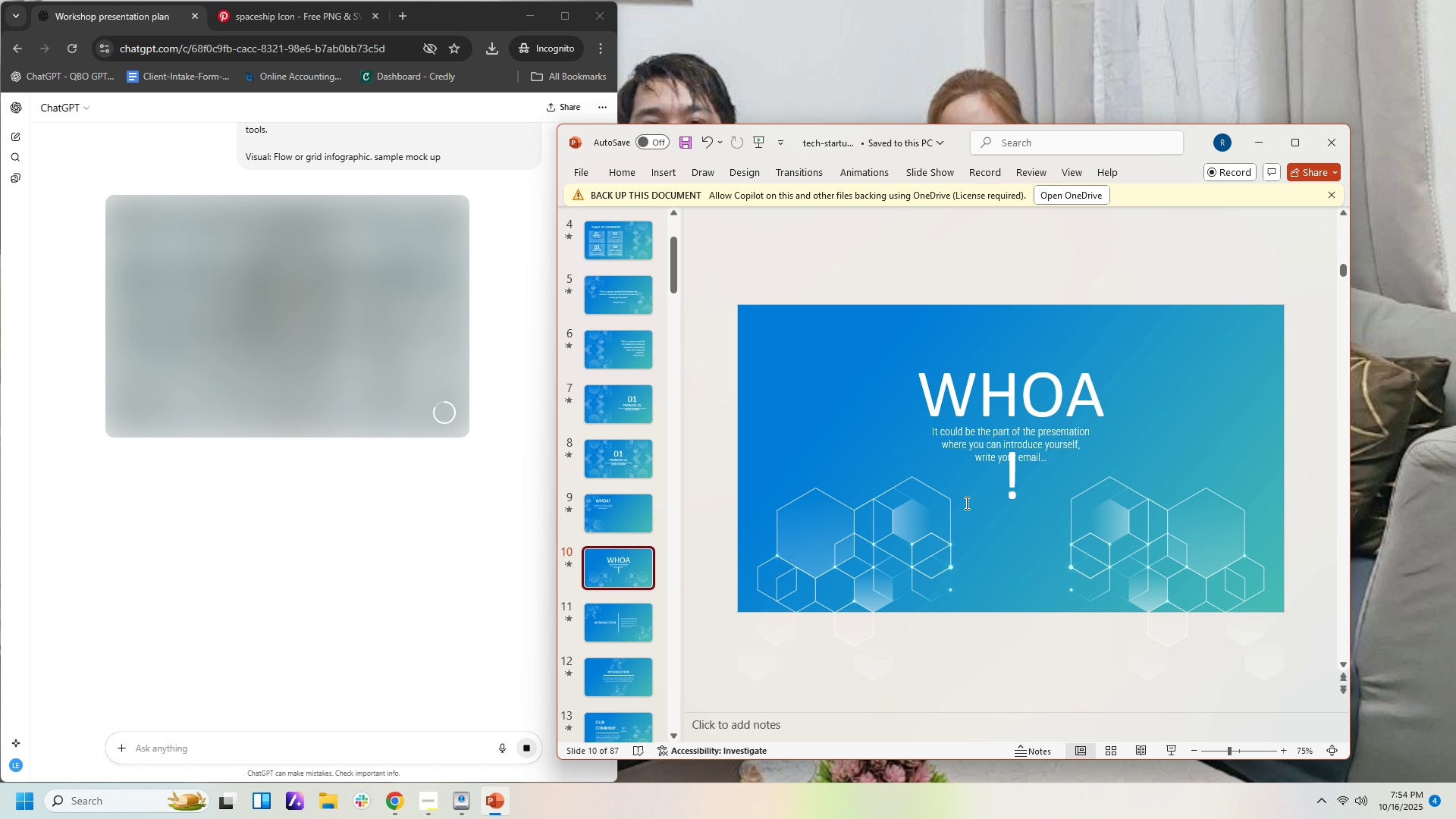 
wait(6.97)
 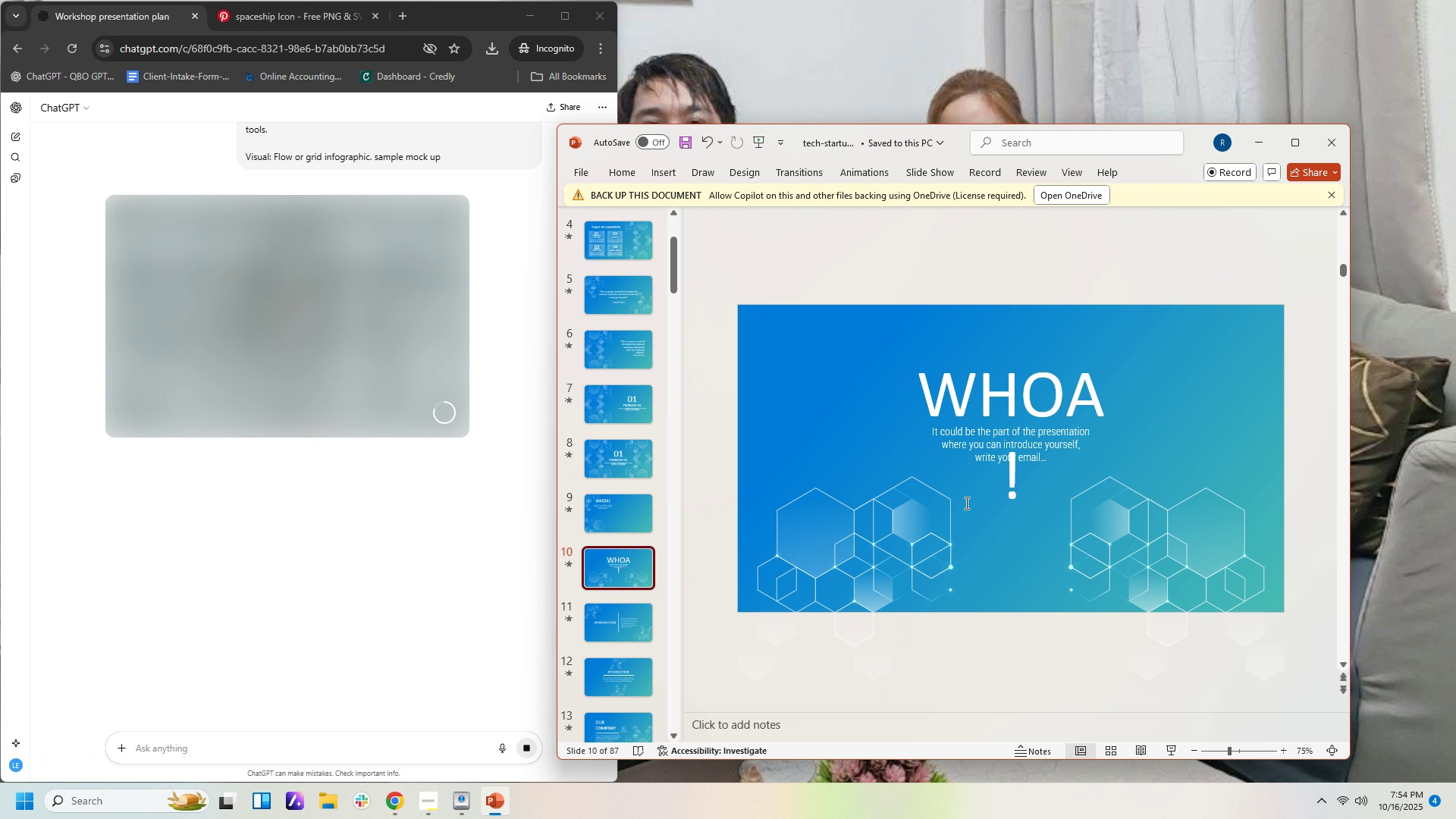 
left_click([620, 676])
 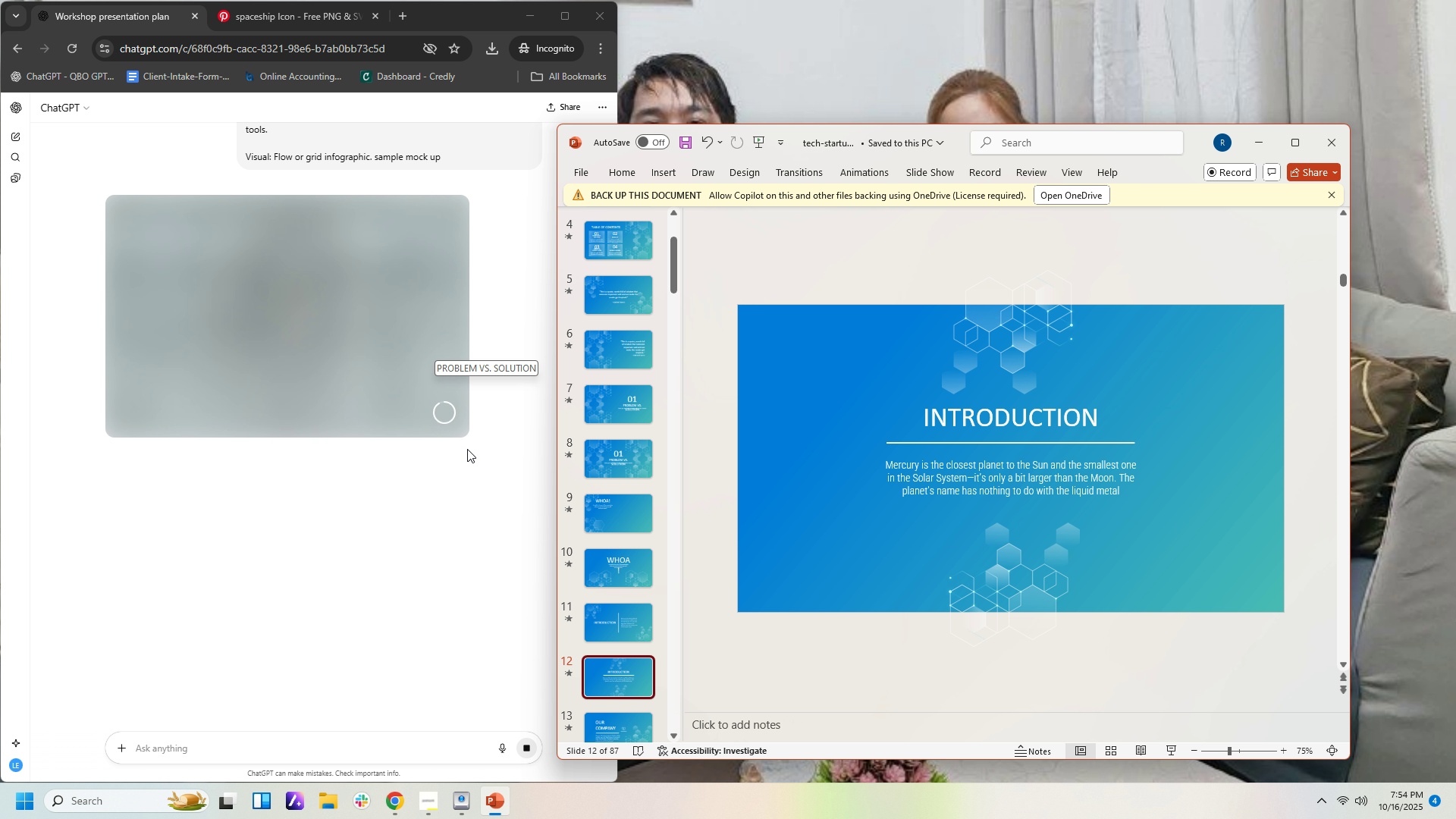 
wait(21.85)
 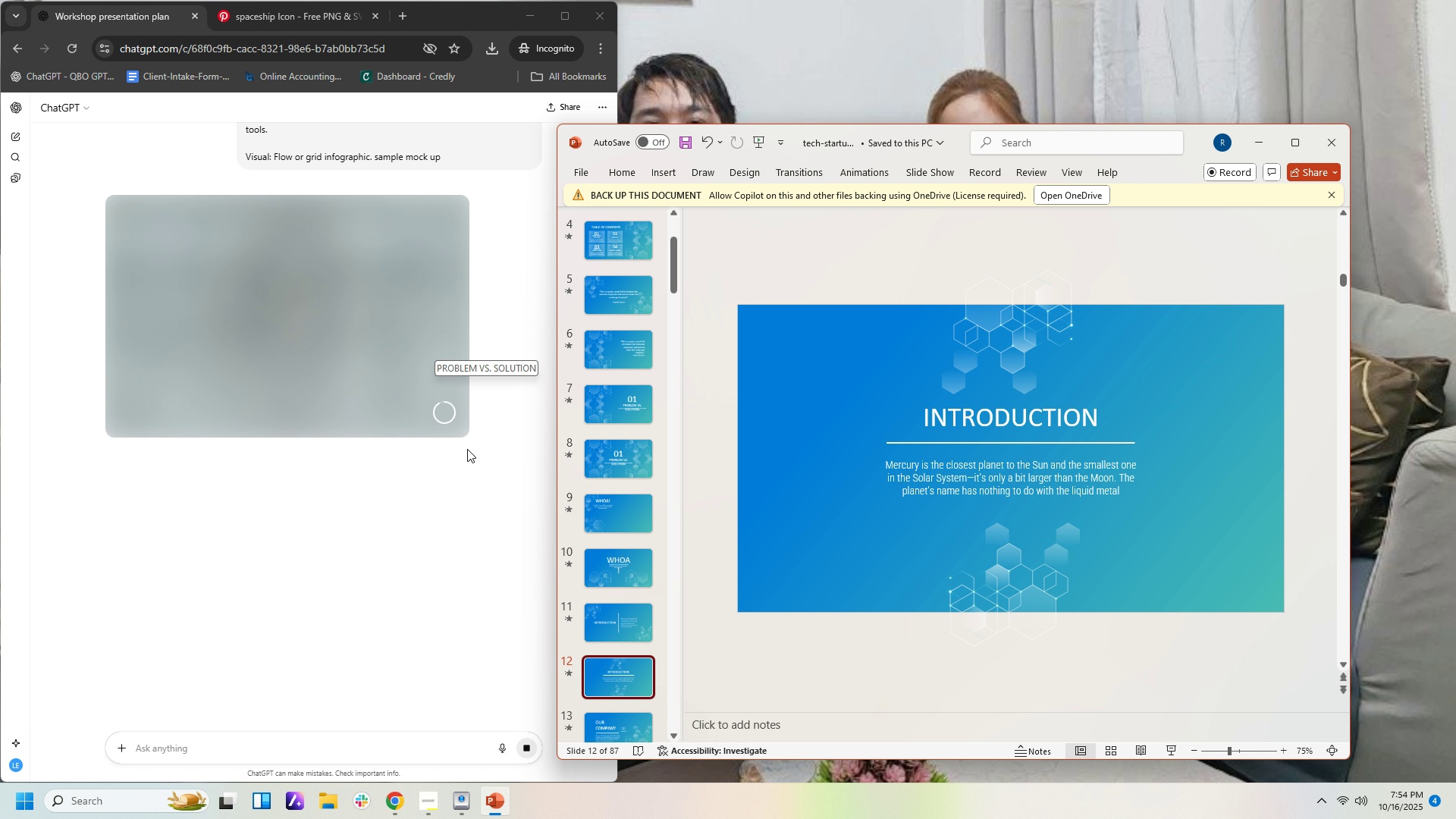 
left_click([424, 799])